 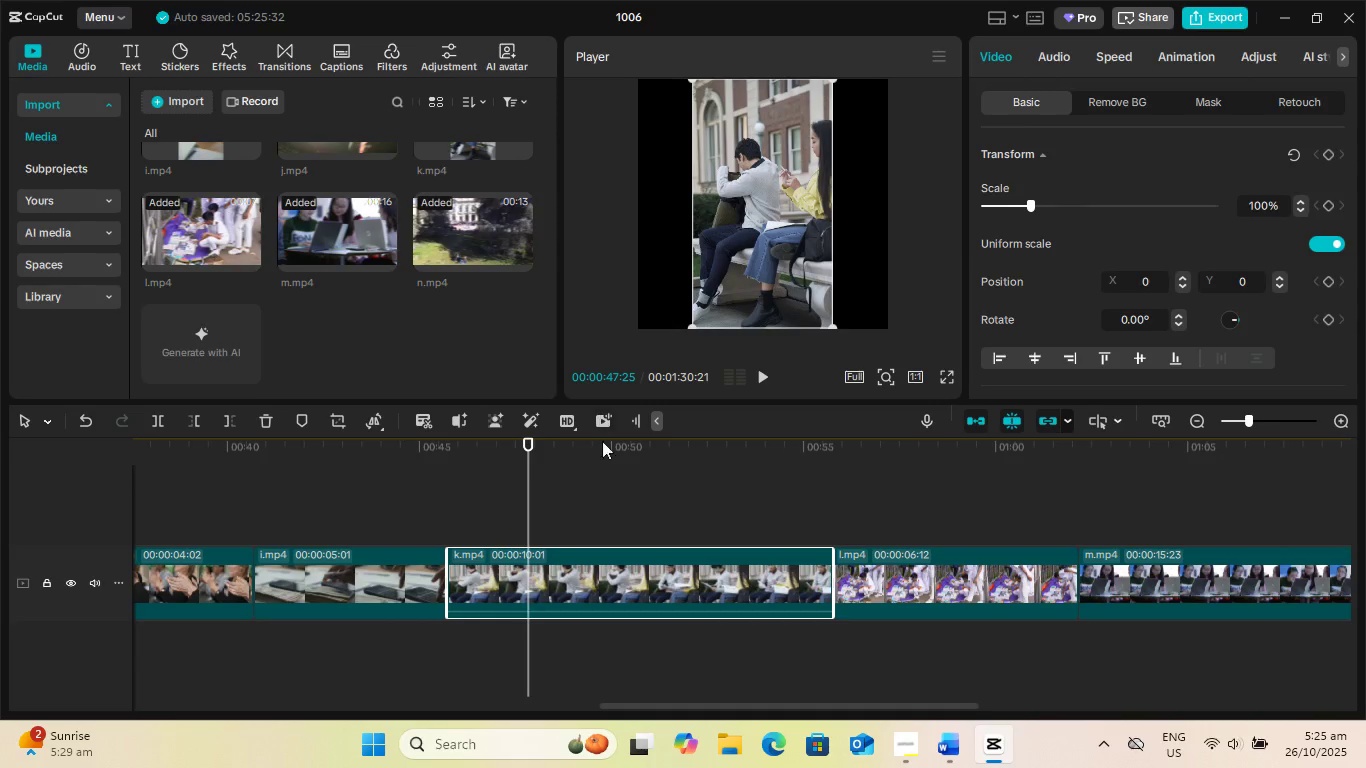 
key(Space)
 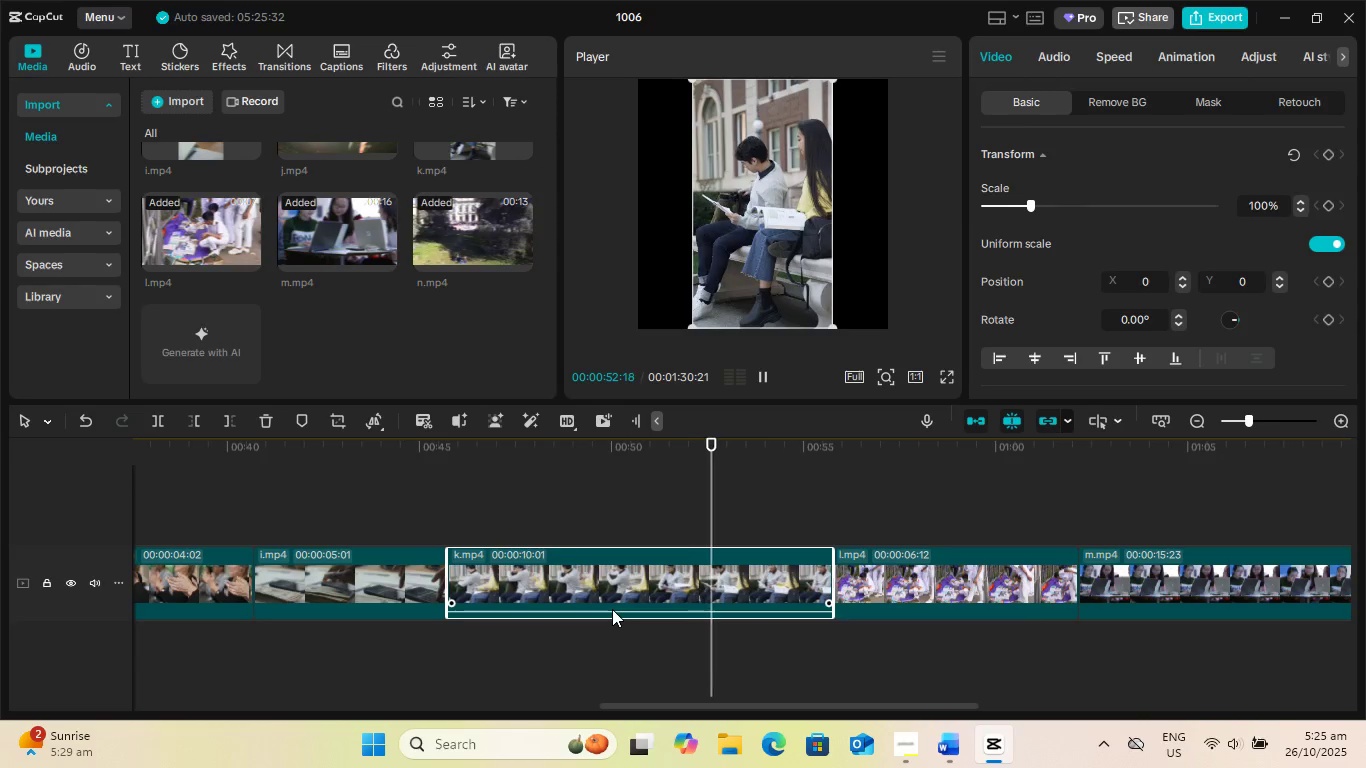 
wait(6.46)
 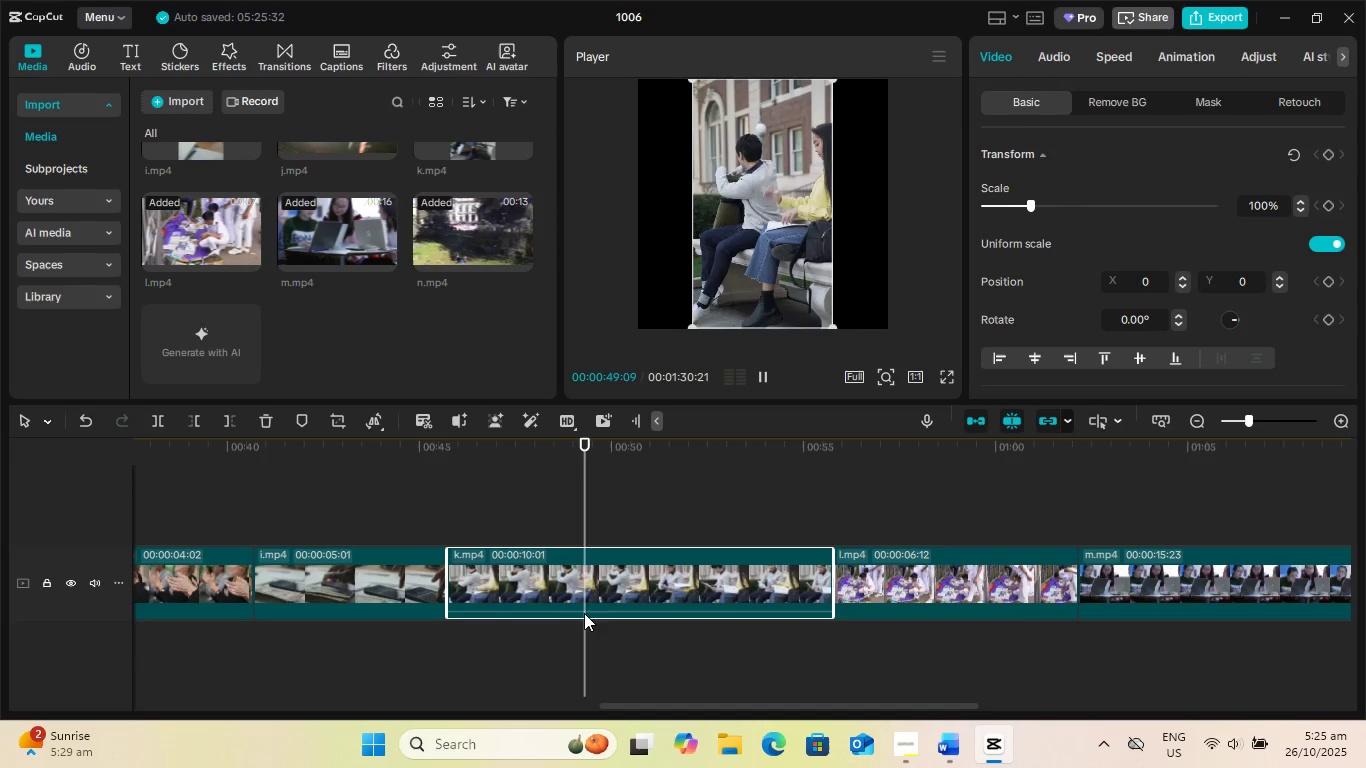 
key(Space)
 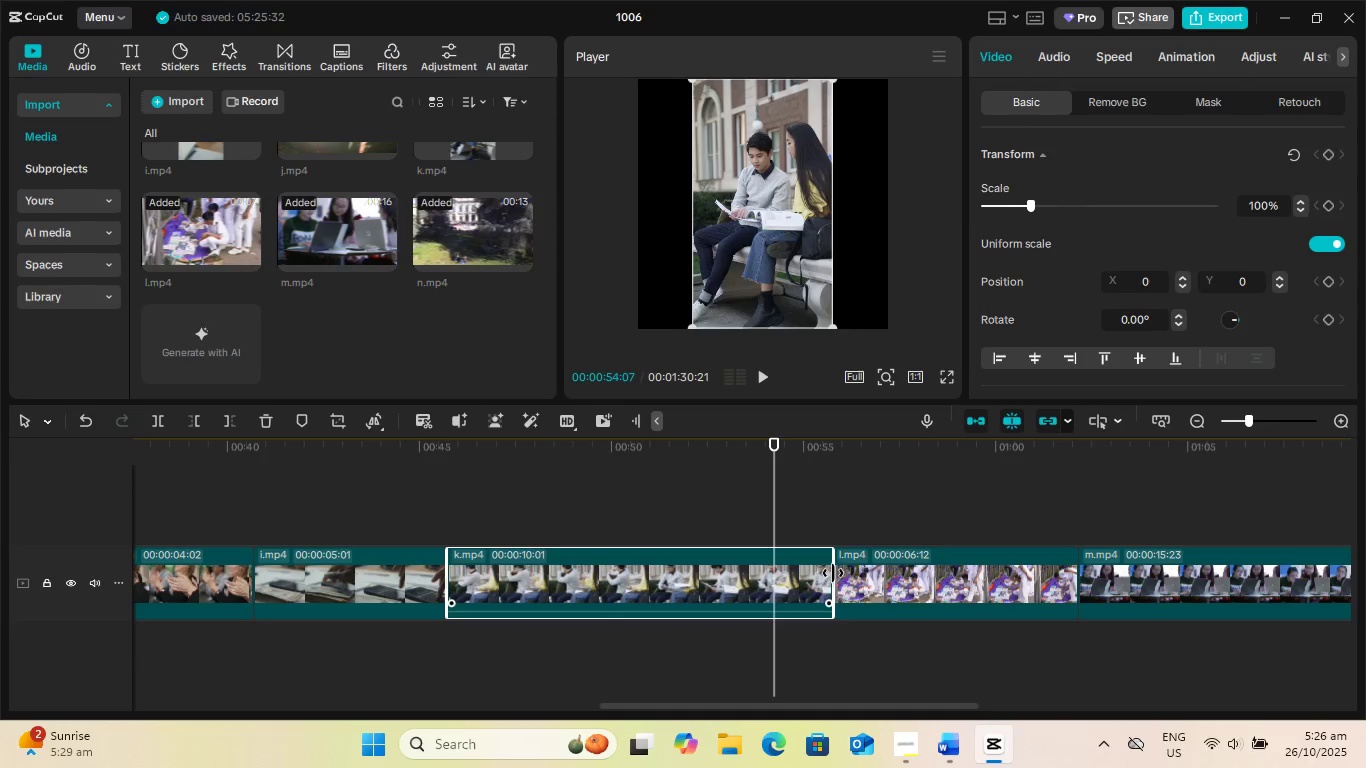 
left_click_drag(start_coordinate=[834, 572], to_coordinate=[777, 584])
 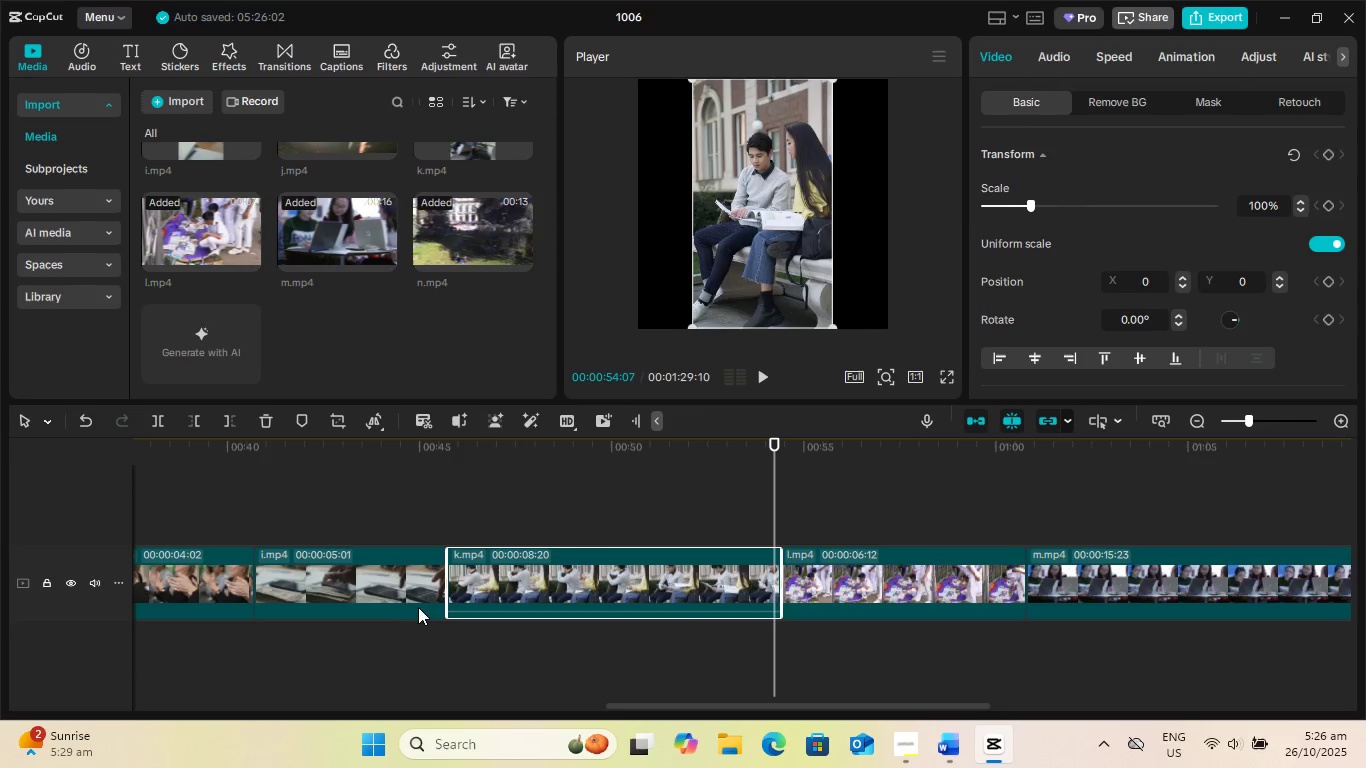 
left_click([407, 604])
 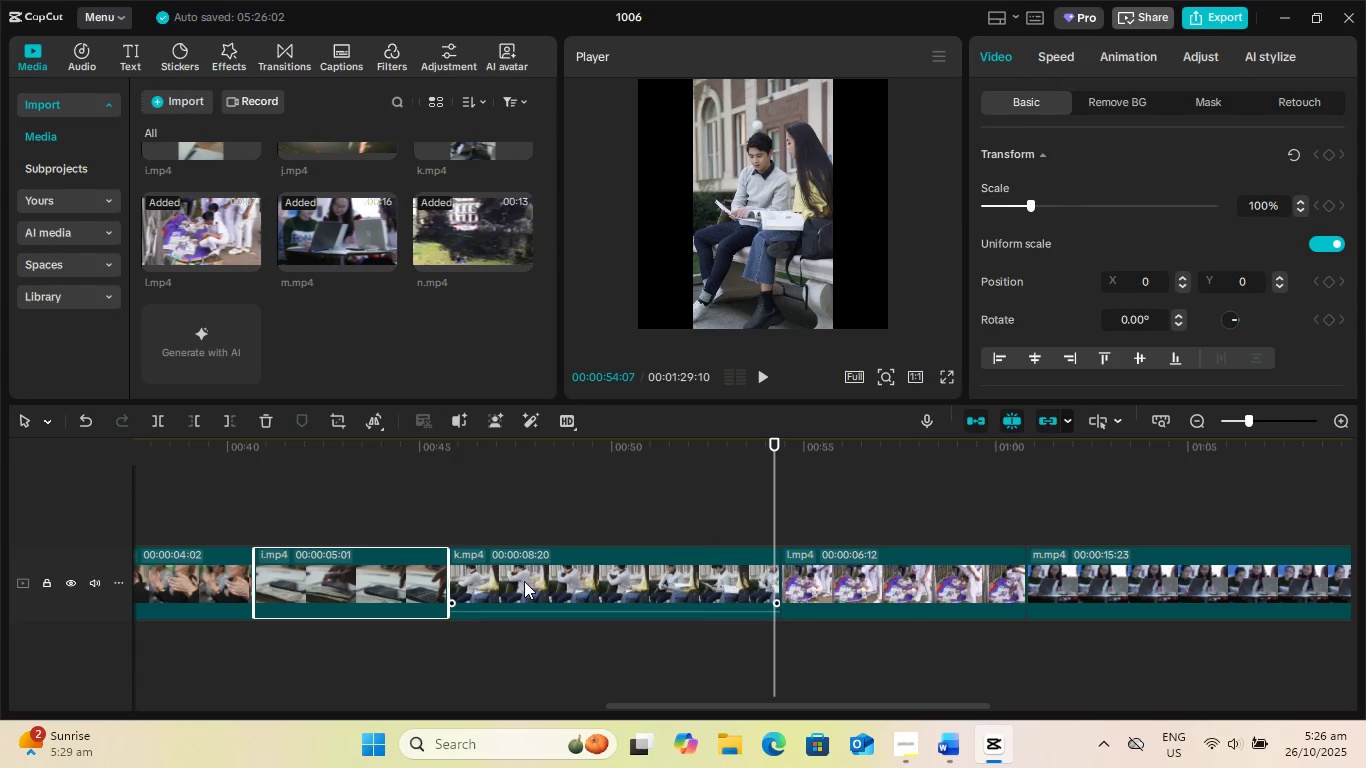 
left_click([524, 581])
 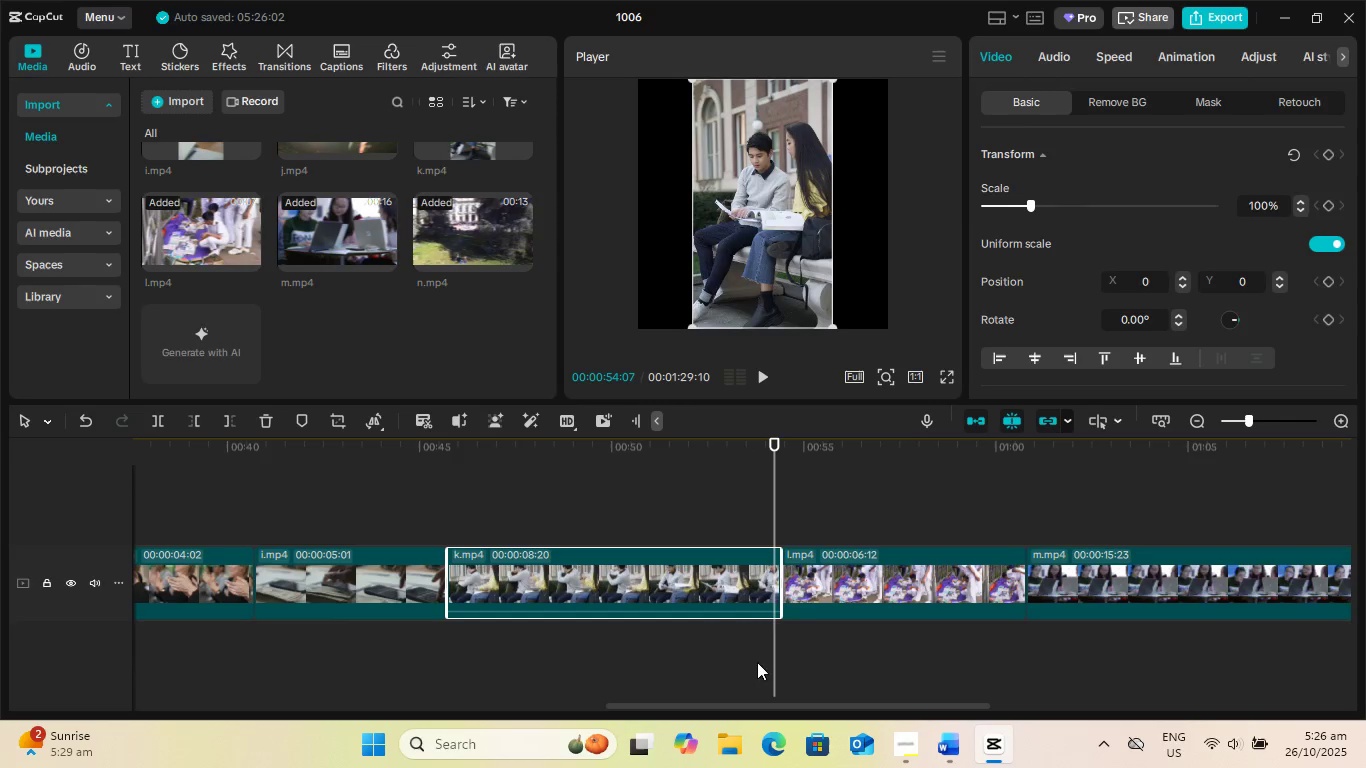 
left_click_drag(start_coordinate=[775, 659], to_coordinate=[528, 648])
 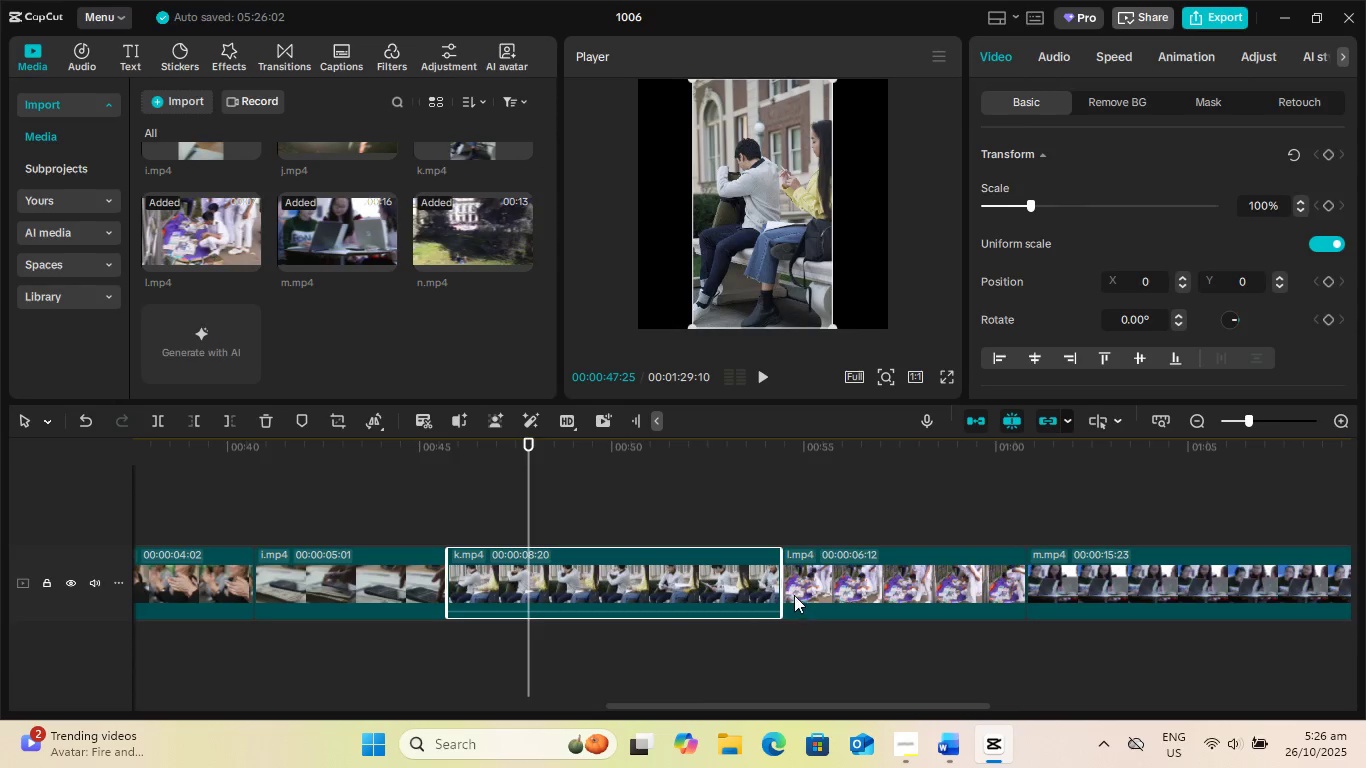 
left_click_drag(start_coordinate=[781, 592], to_coordinate=[859, 583])
 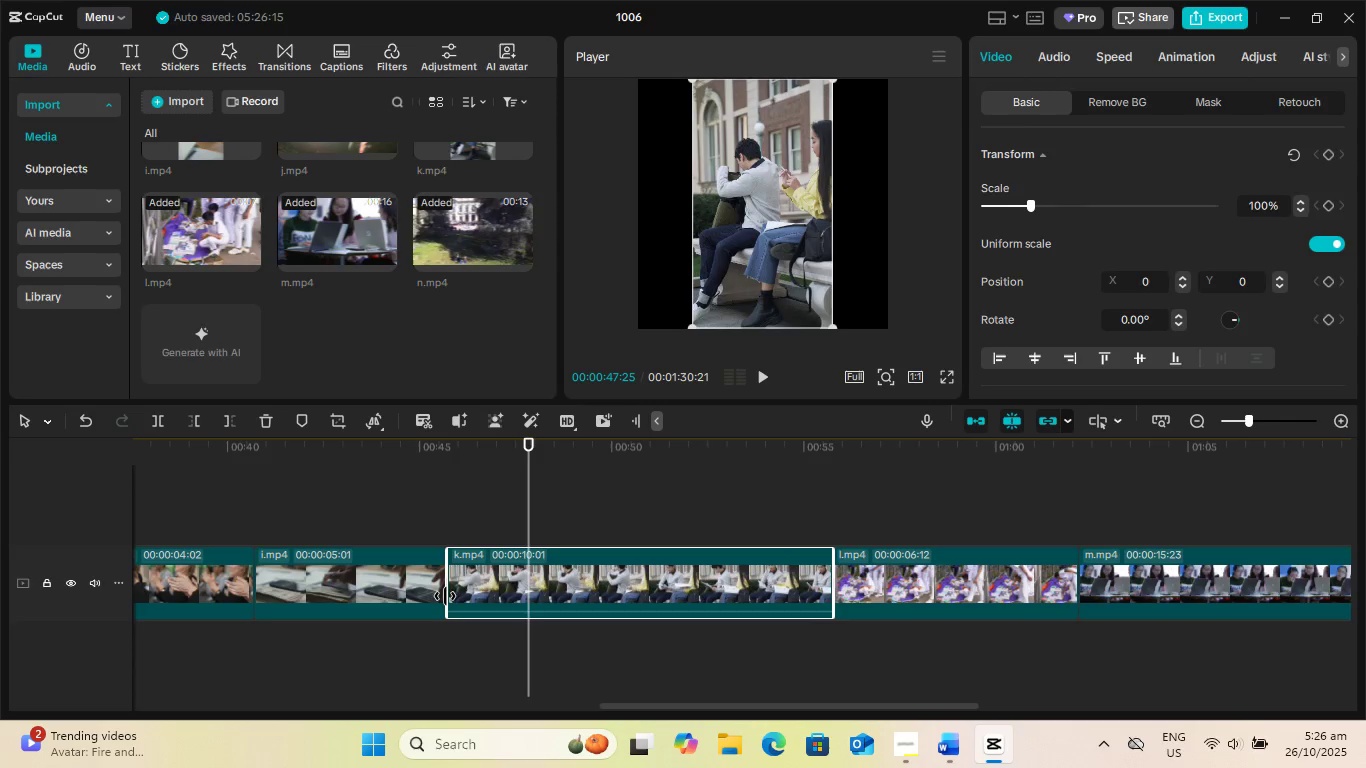 
left_click_drag(start_coordinate=[445, 592], to_coordinate=[543, 590])
 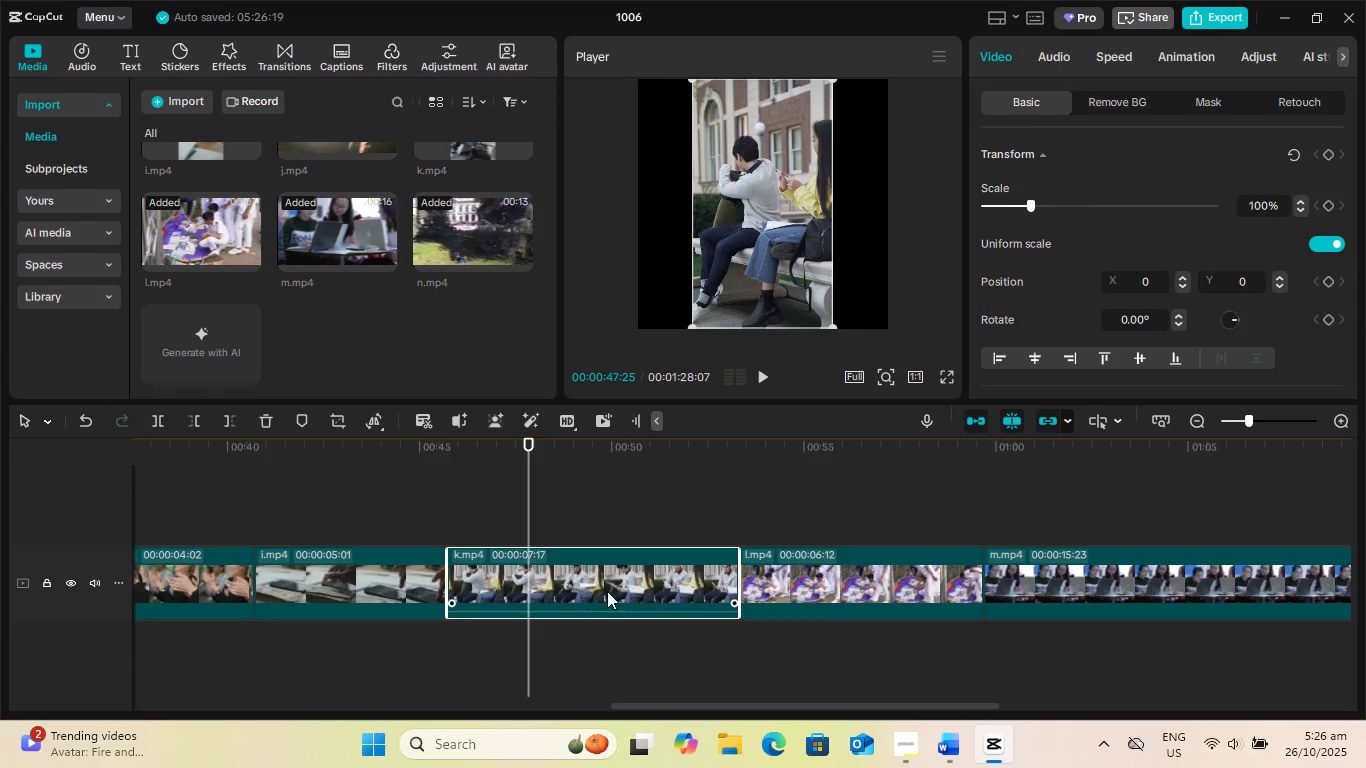 
left_click([607, 591])
 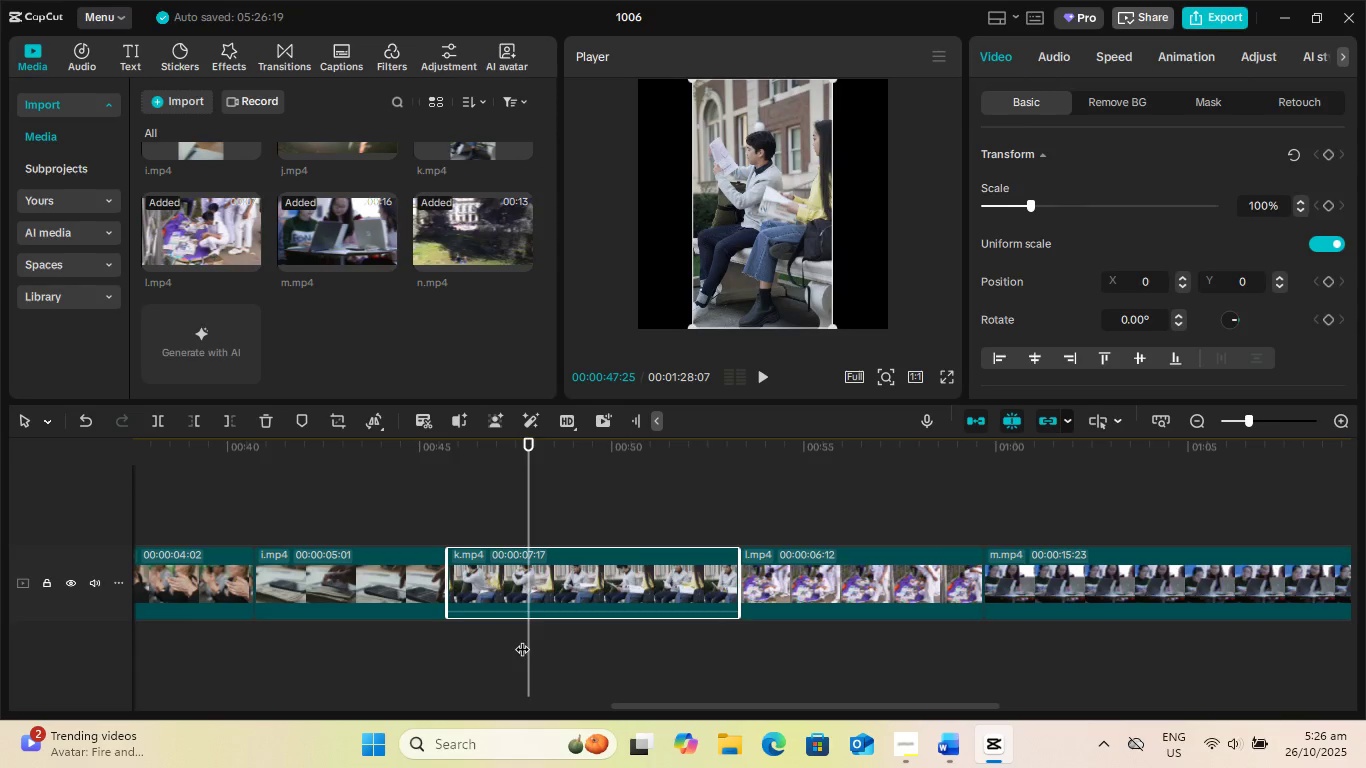 
left_click_drag(start_coordinate=[529, 637], to_coordinate=[551, 635])
 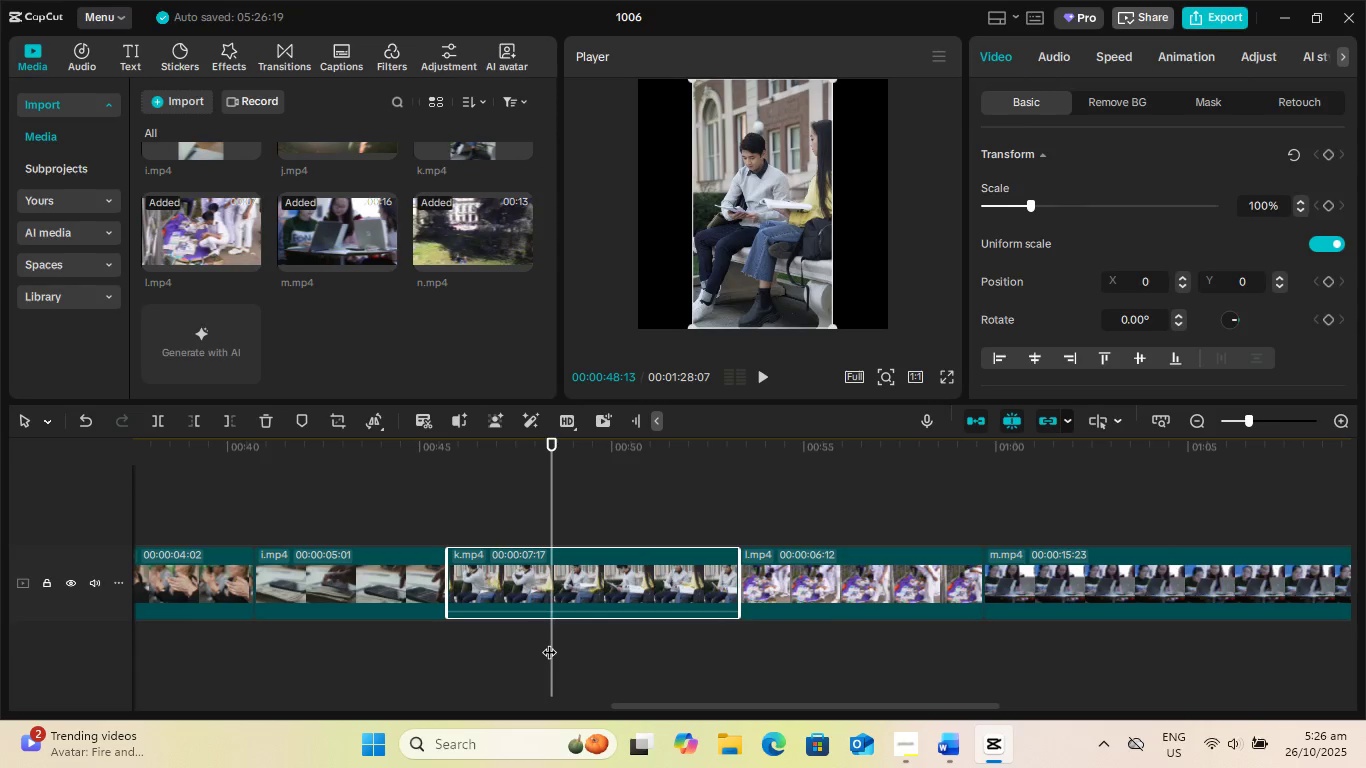 
left_click_drag(start_coordinate=[549, 643], to_coordinate=[408, 646])
 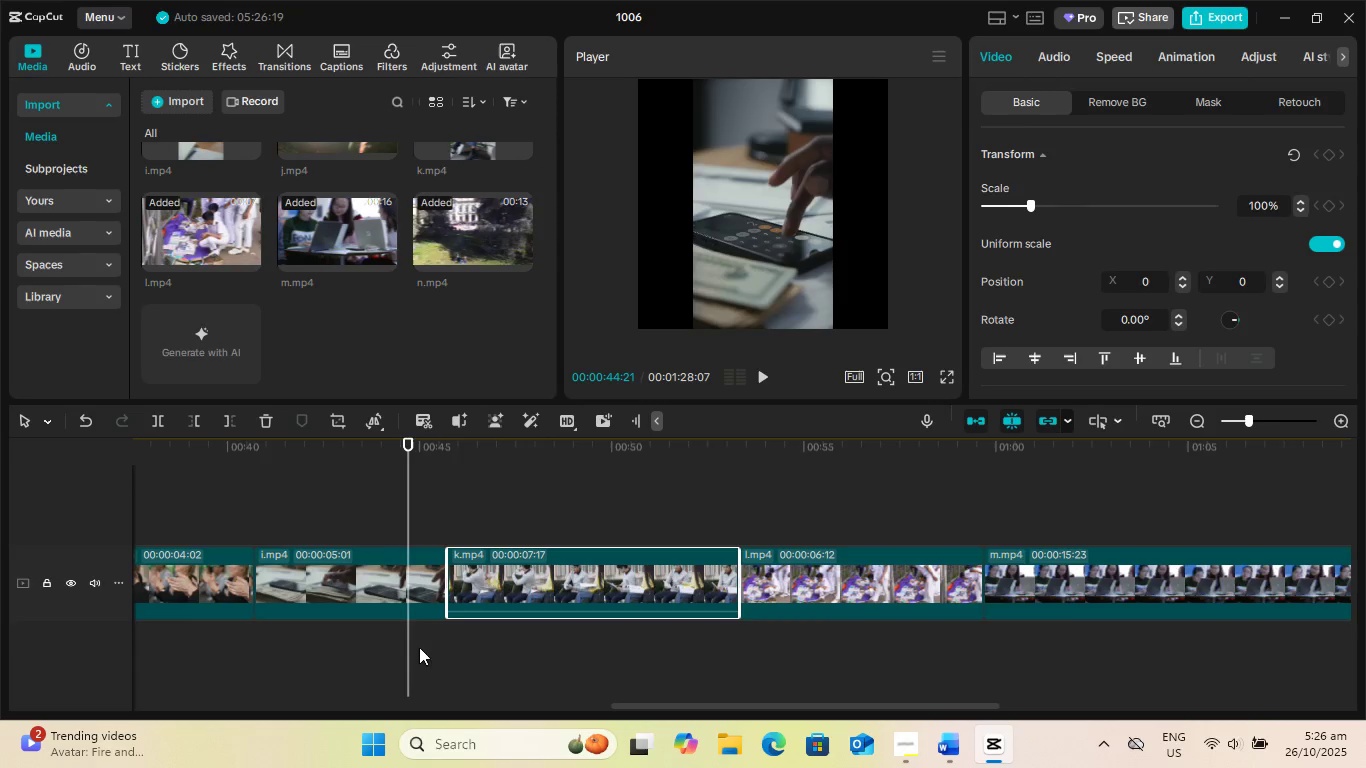 
key(Space)
 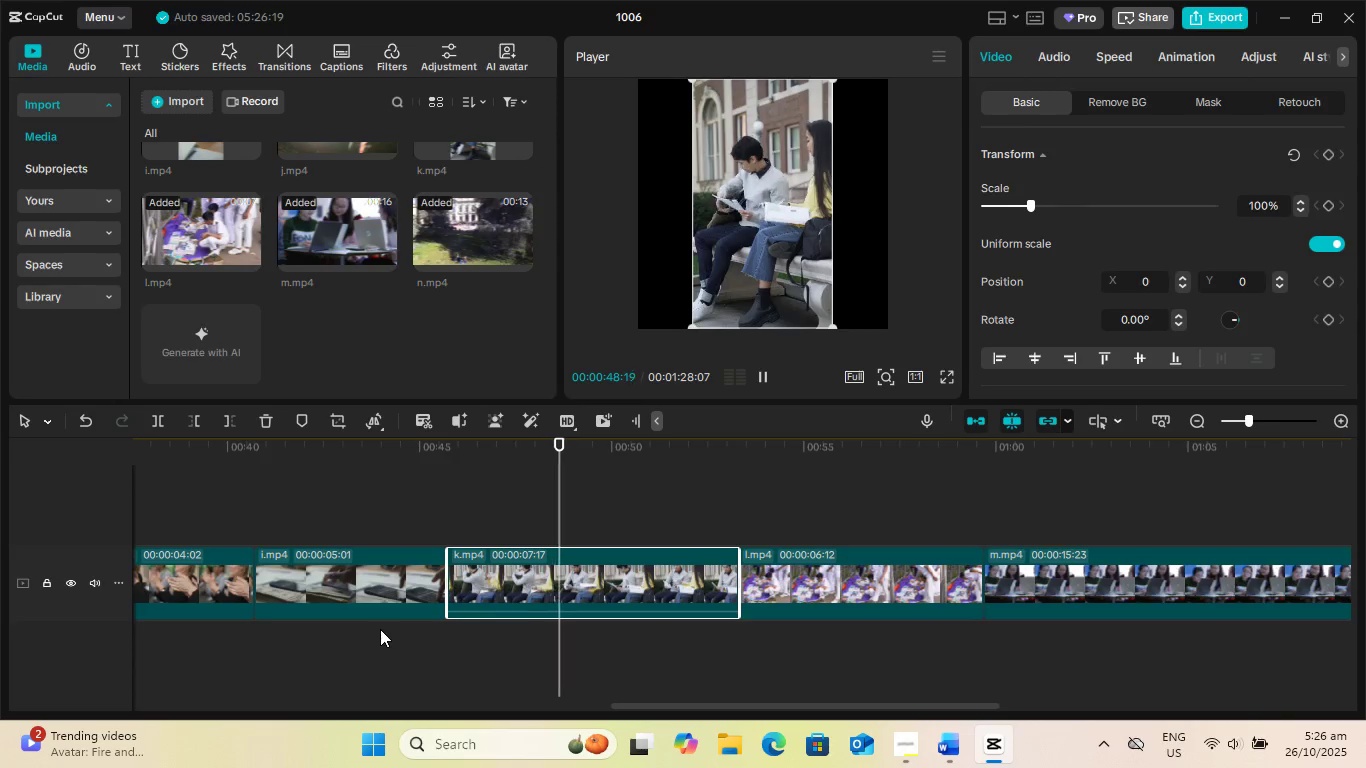 
wait(9.08)
 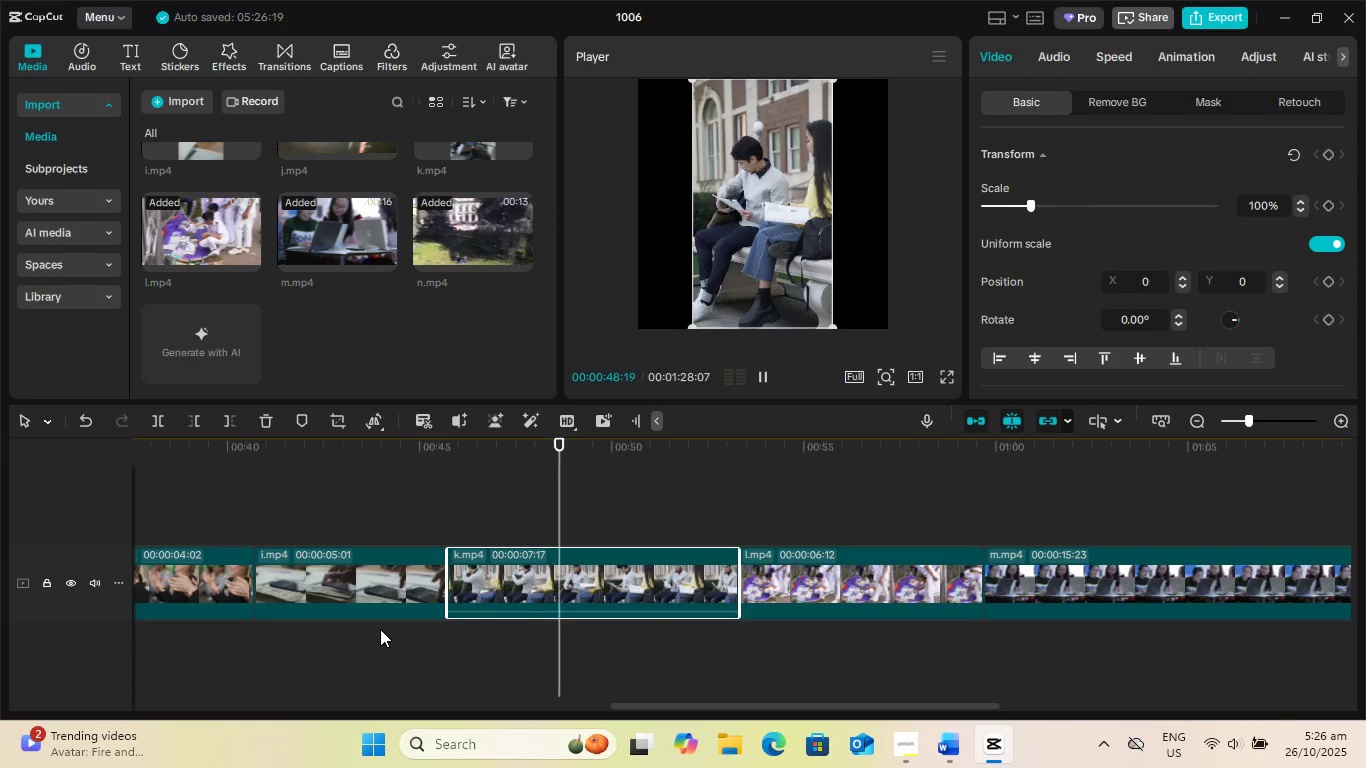 
key(Space)
 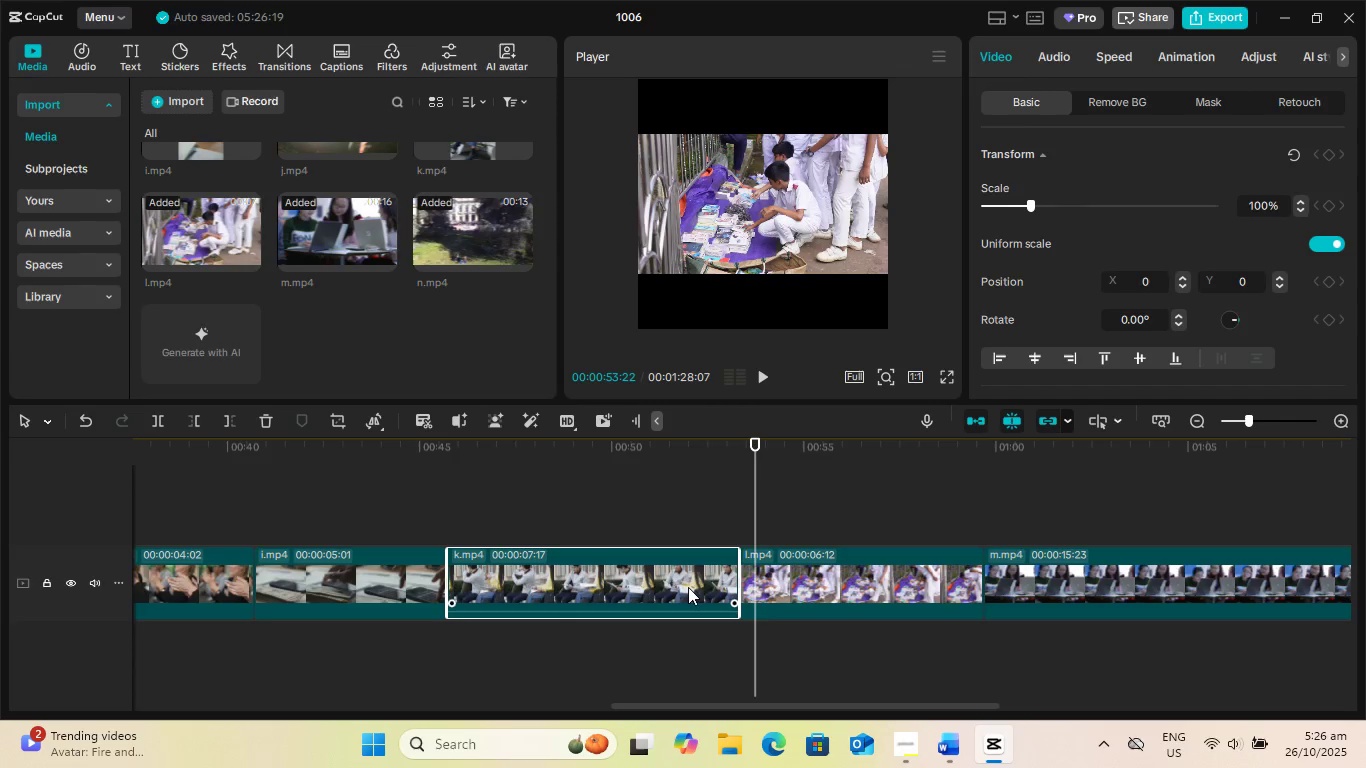 
left_click([681, 589])
 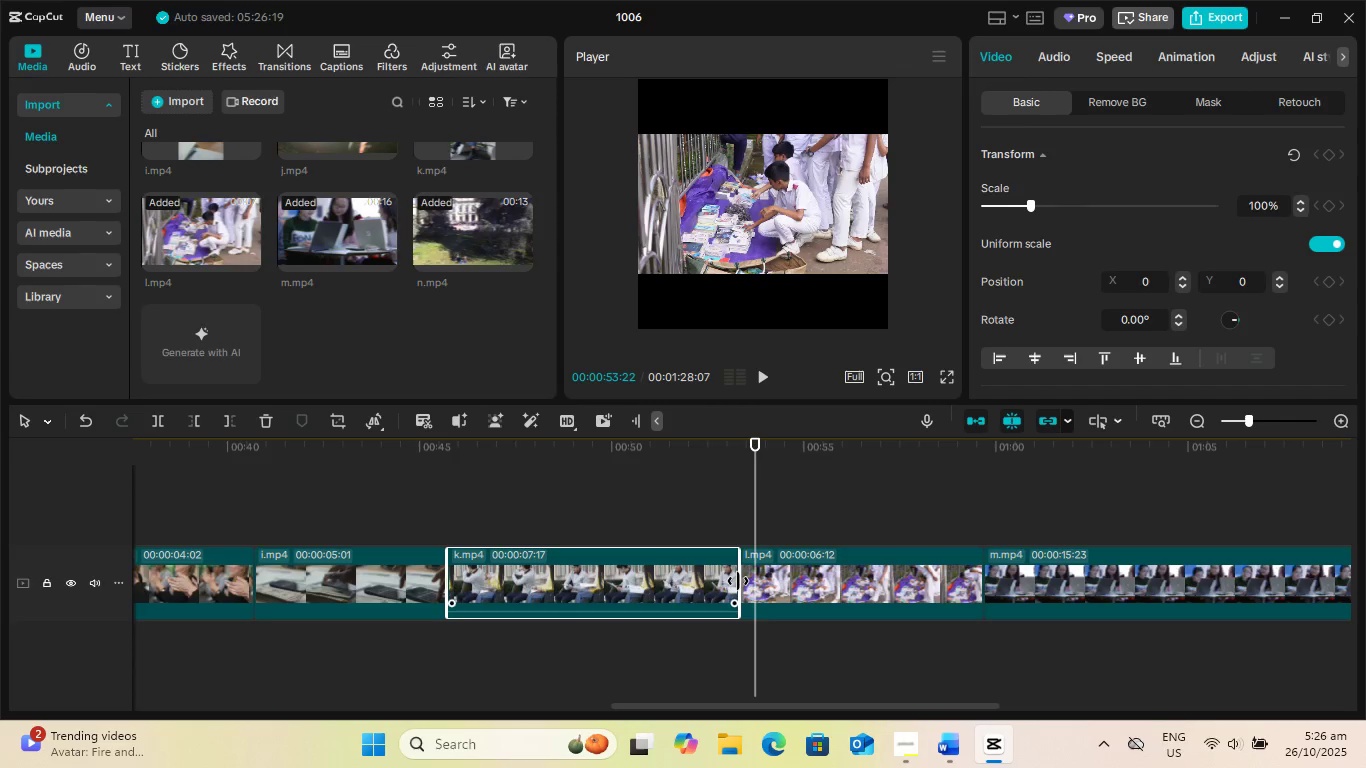 
left_click_drag(start_coordinate=[738, 581], to_coordinate=[677, 591])
 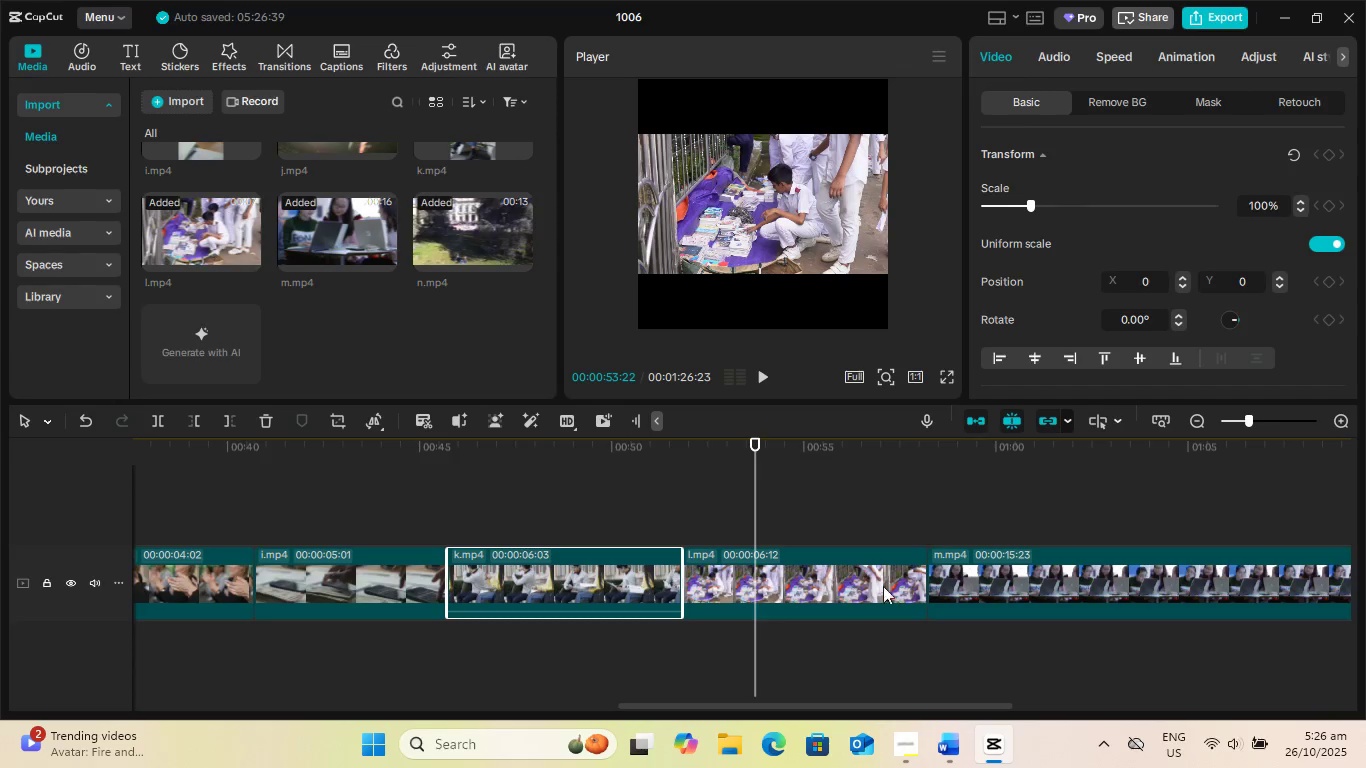 
left_click([904, 586])
 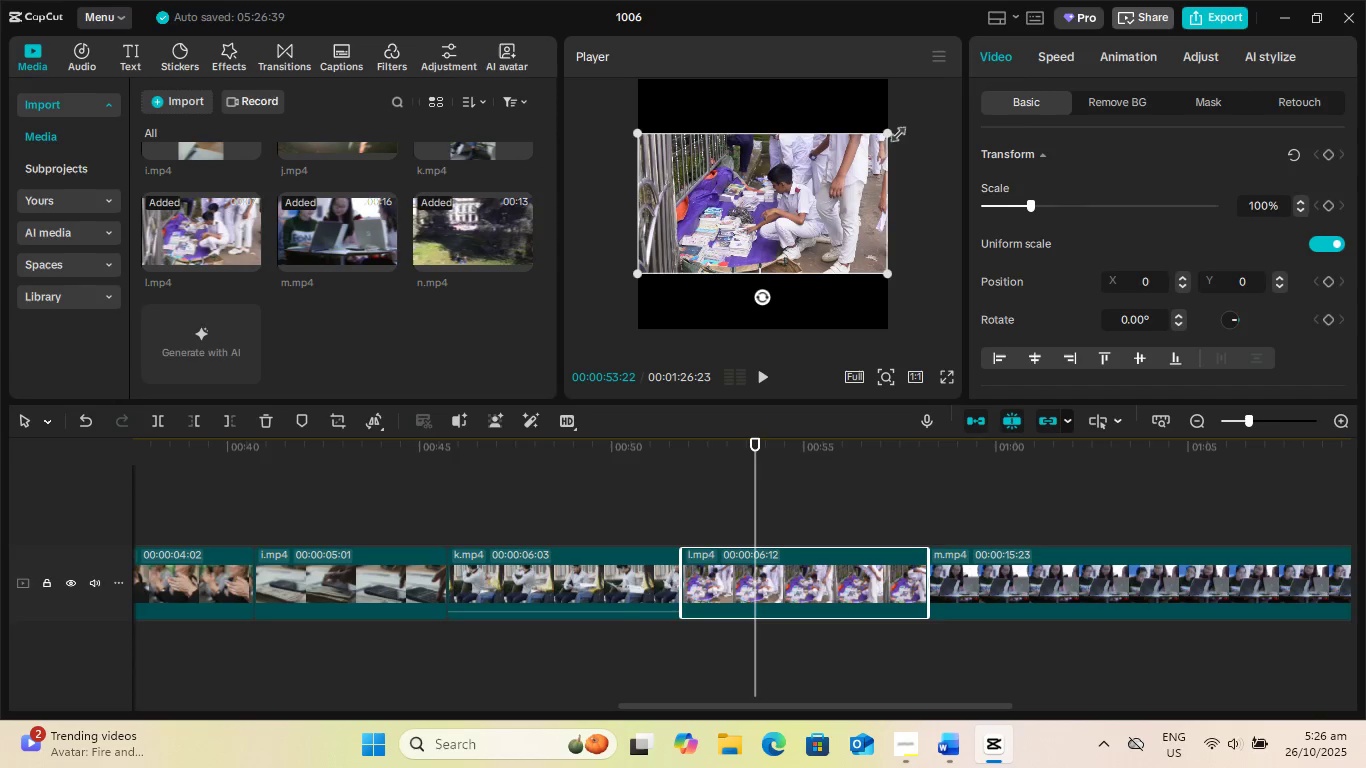 
left_click_drag(start_coordinate=[886, 132], to_coordinate=[926, 104])
 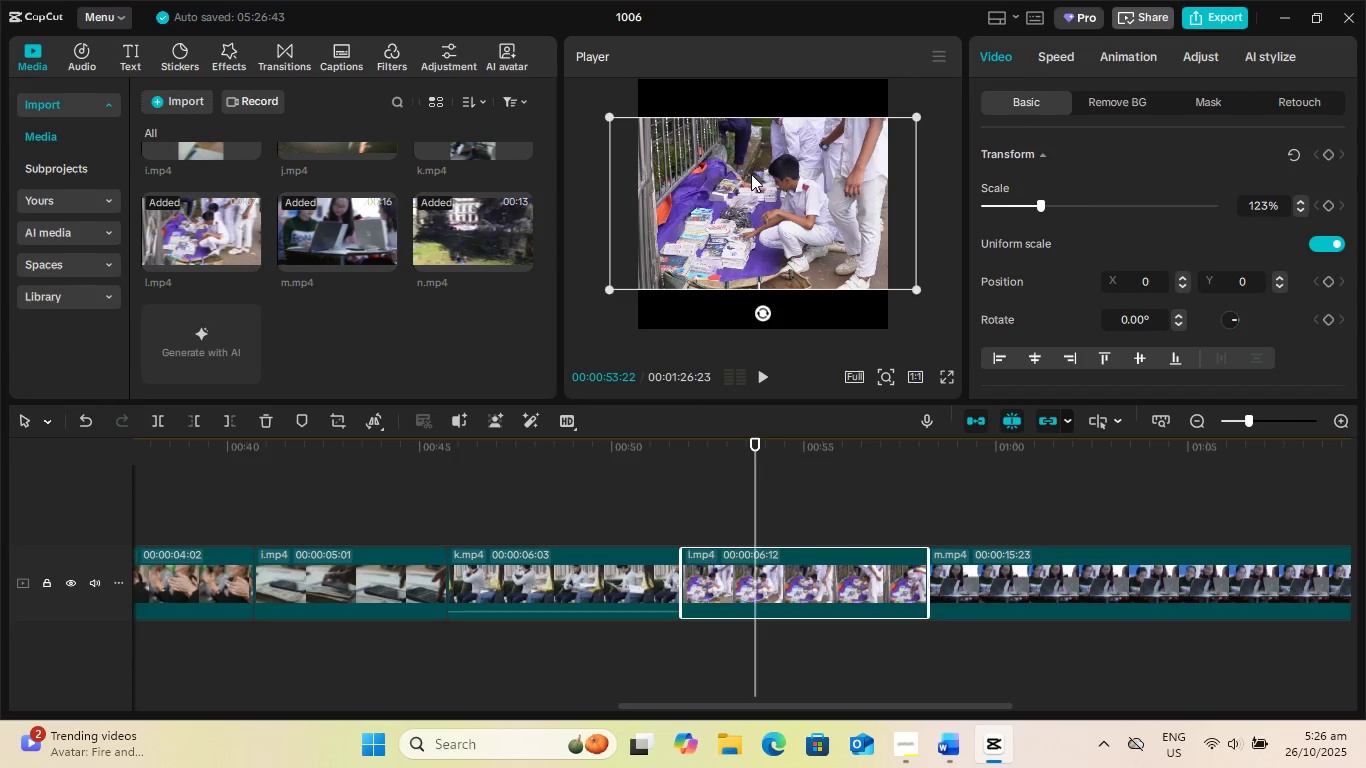 
left_click_drag(start_coordinate=[751, 174], to_coordinate=[769, 170])
 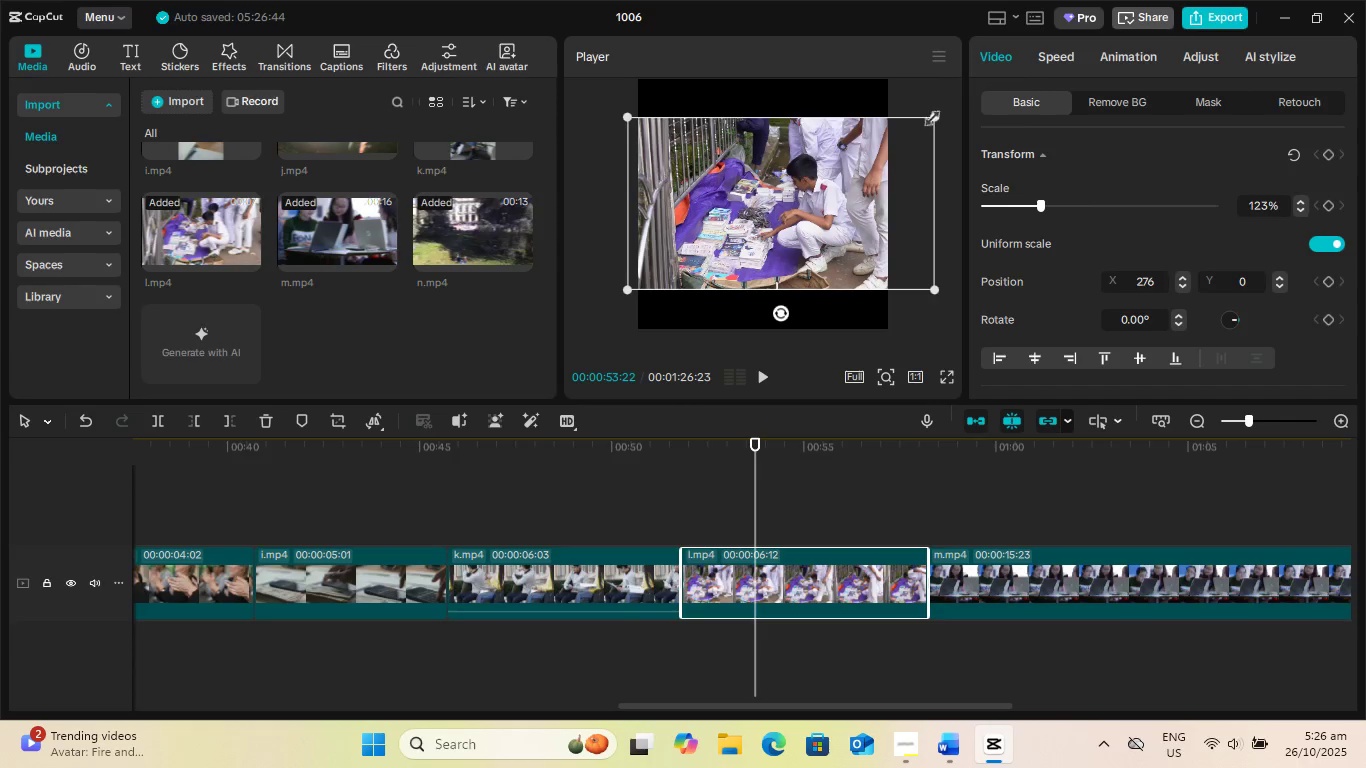 
left_click_drag(start_coordinate=[934, 114], to_coordinate=[971, 100])
 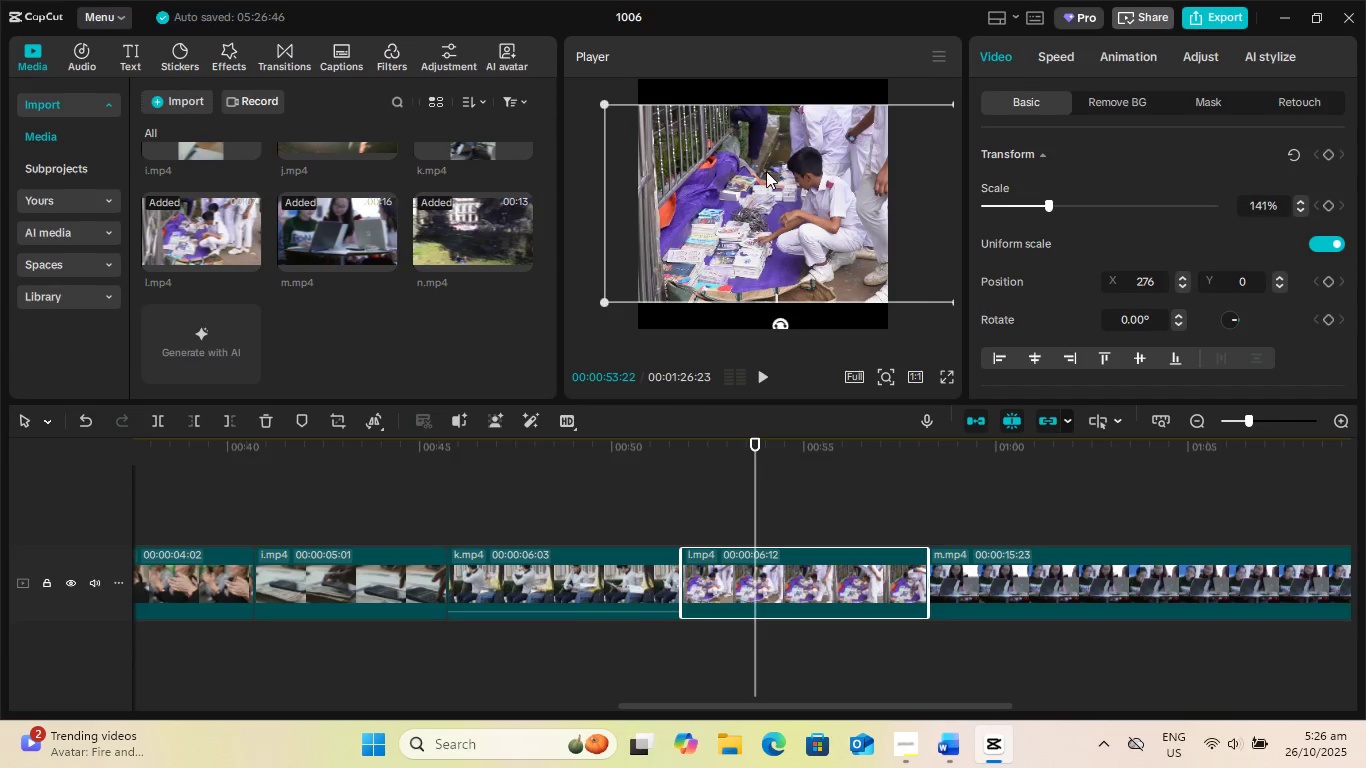 
left_click_drag(start_coordinate=[766, 170], to_coordinate=[779, 166])
 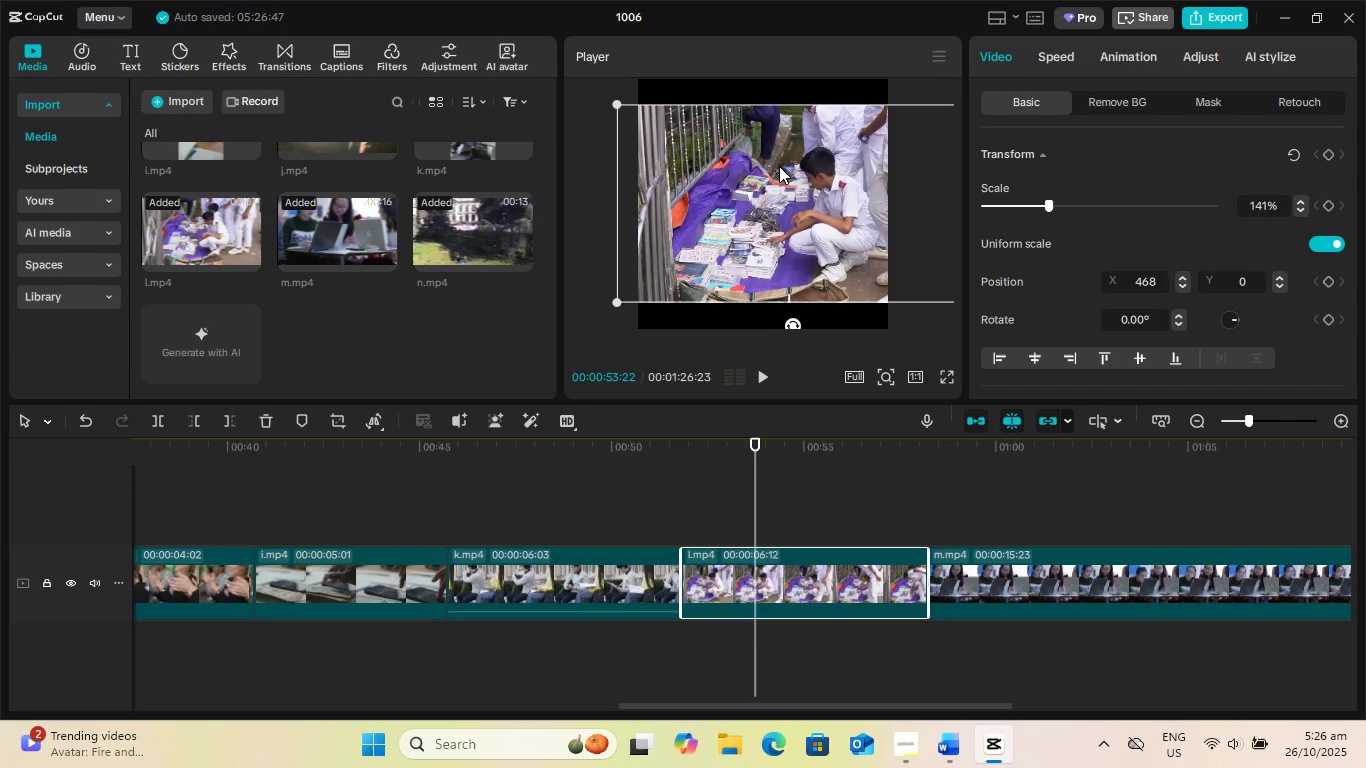 
left_click_drag(start_coordinate=[778, 166], to_coordinate=[741, 166])
 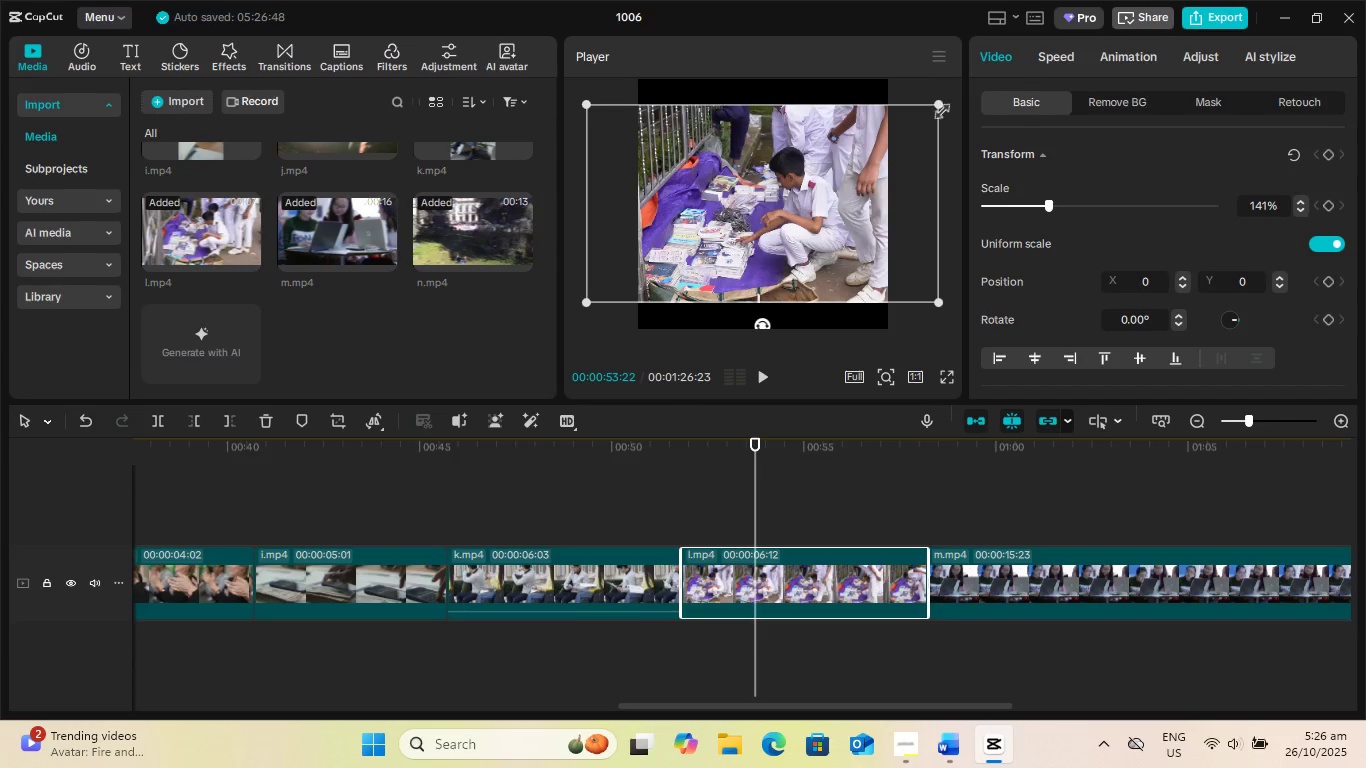 
left_click_drag(start_coordinate=[941, 103], to_coordinate=[1007, 71])
 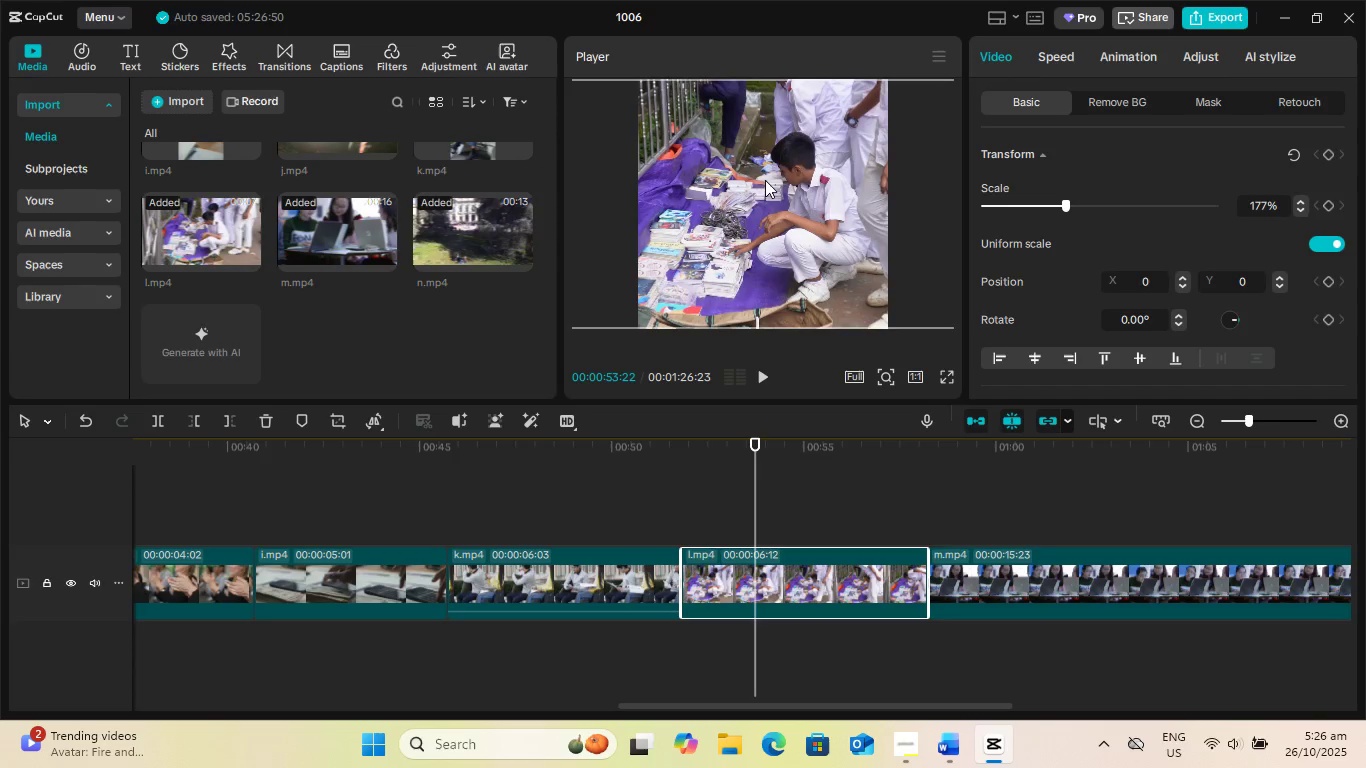 
left_click_drag(start_coordinate=[763, 181], to_coordinate=[795, 182])
 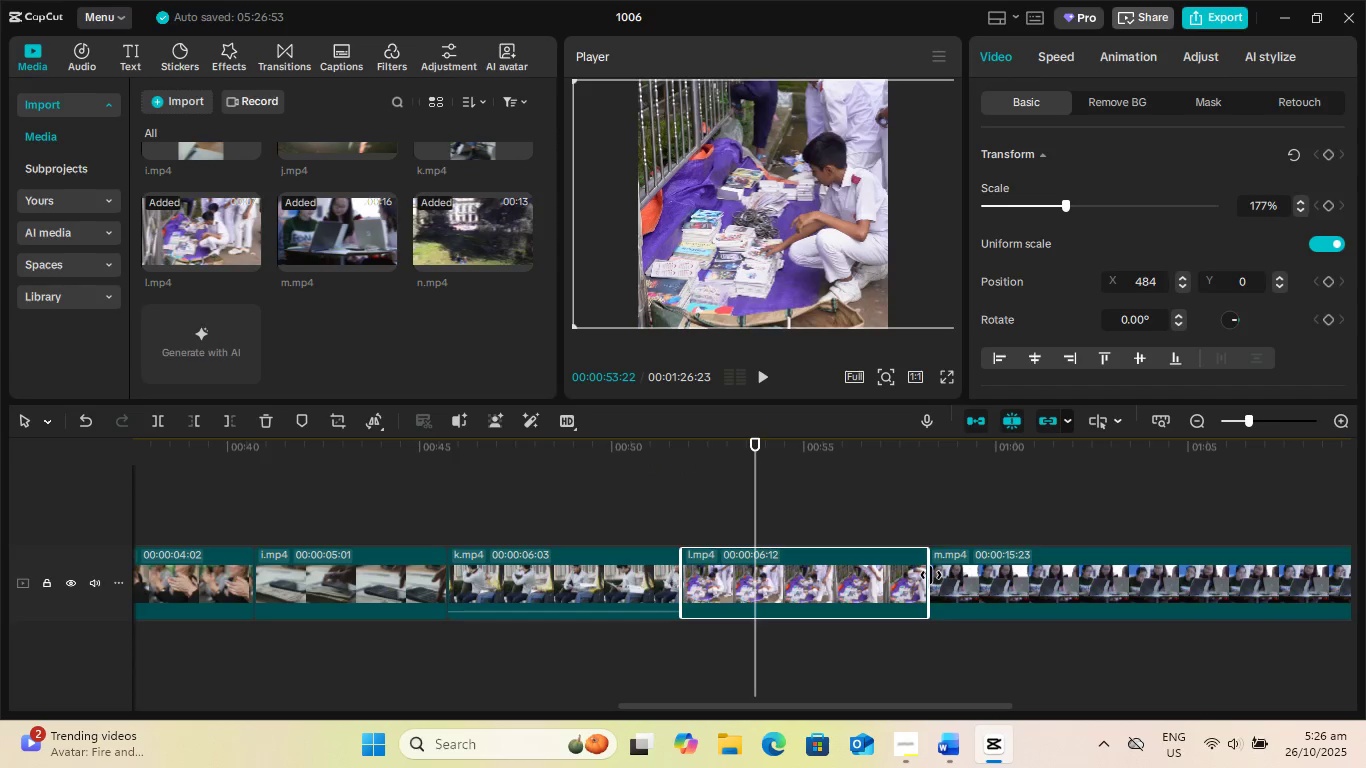 
left_click_drag(start_coordinate=[753, 652], to_coordinate=[631, 656])
 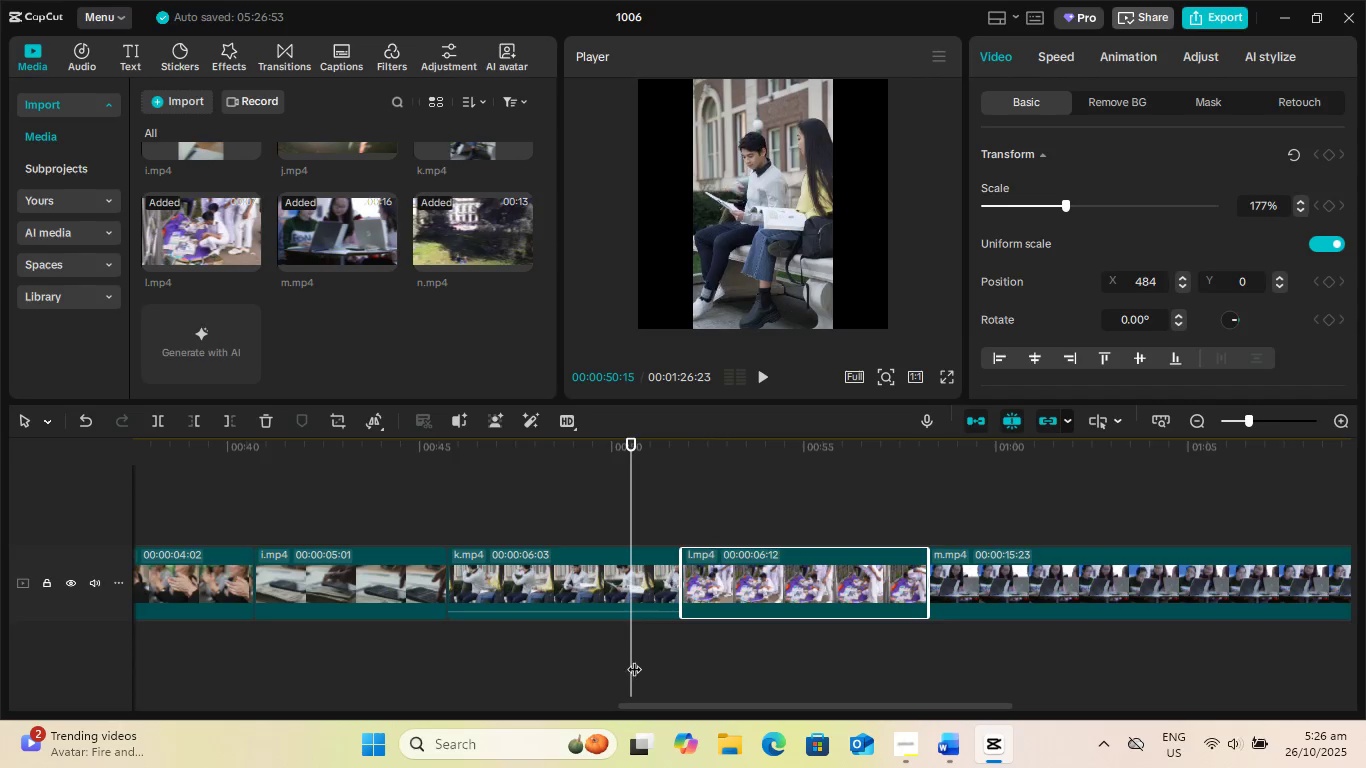 
key(Space)
 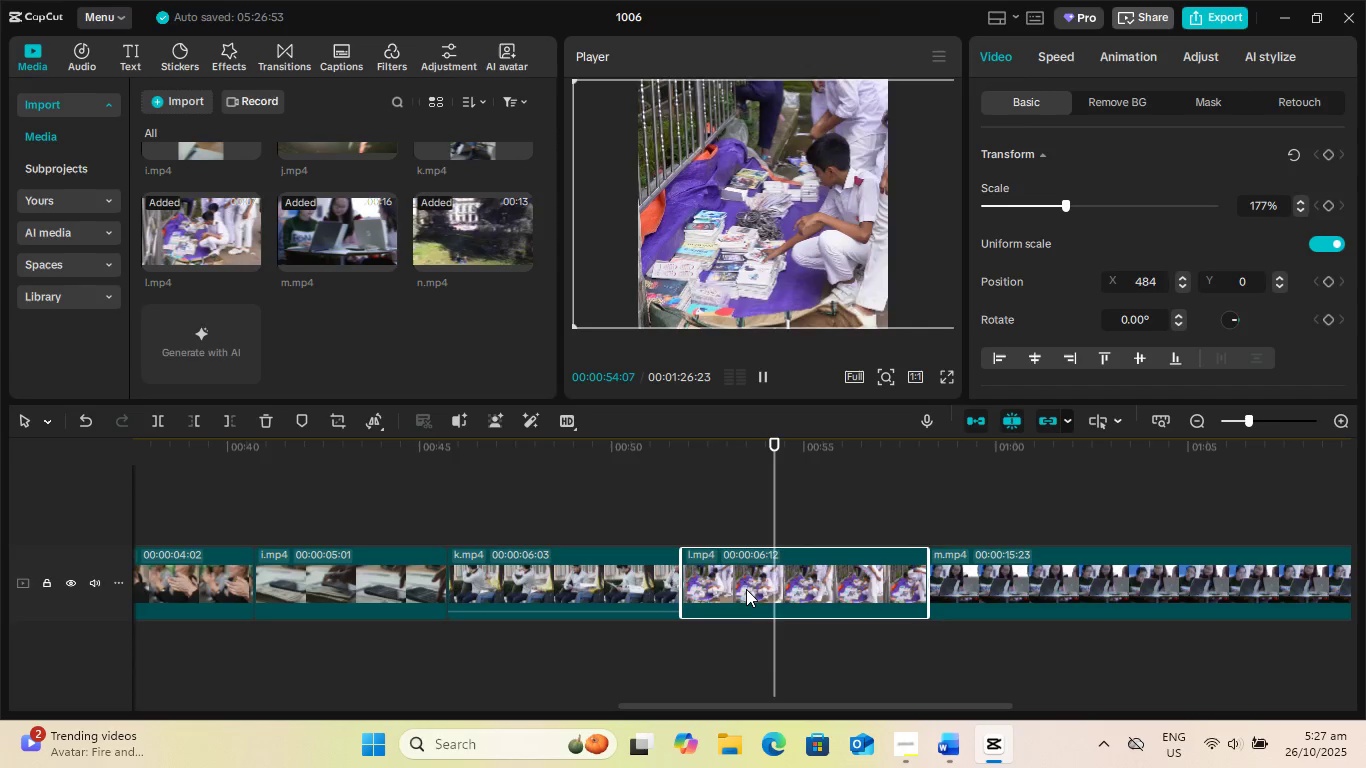 
wait(5.07)
 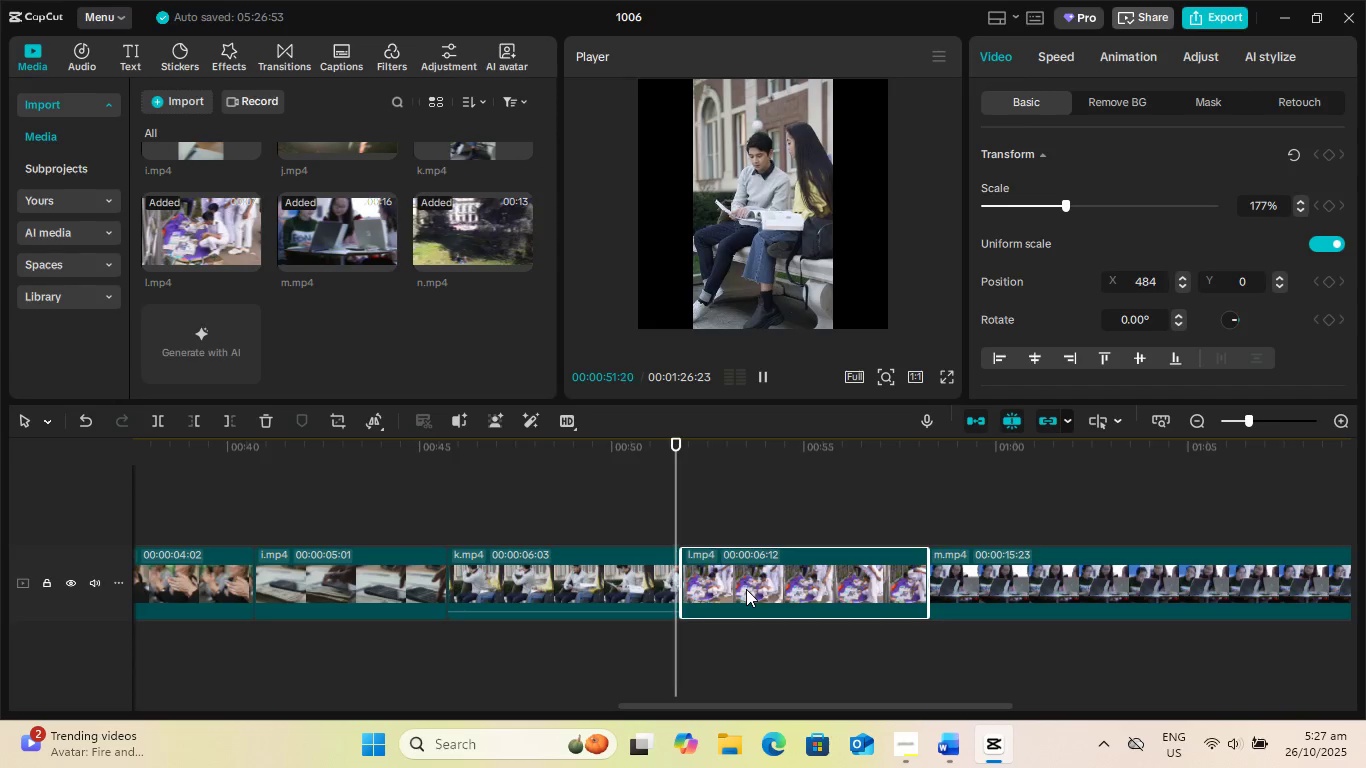 
scroll: coordinate [843, 295], scroll_direction: up, amount: 1.0
 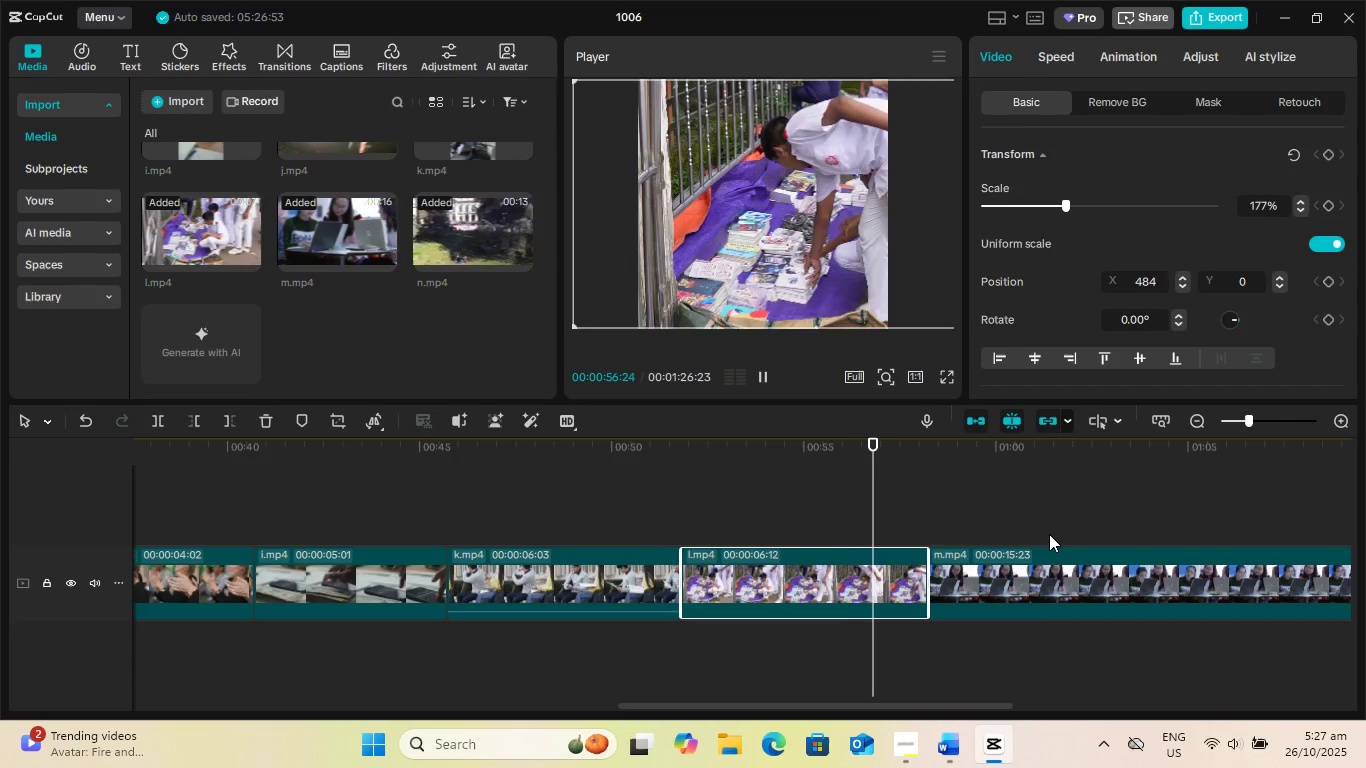 
key(Space)
 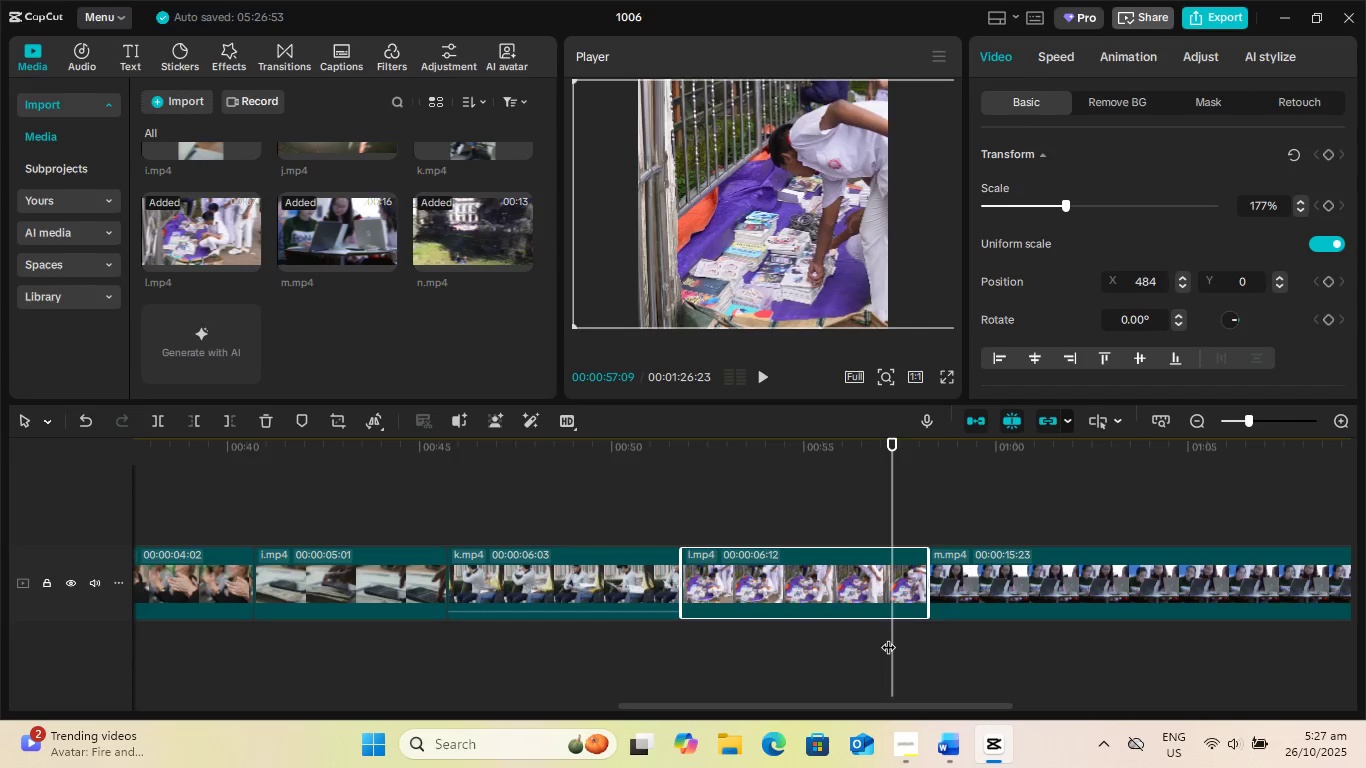 
left_click_drag(start_coordinate=[889, 637], to_coordinate=[786, 650])
 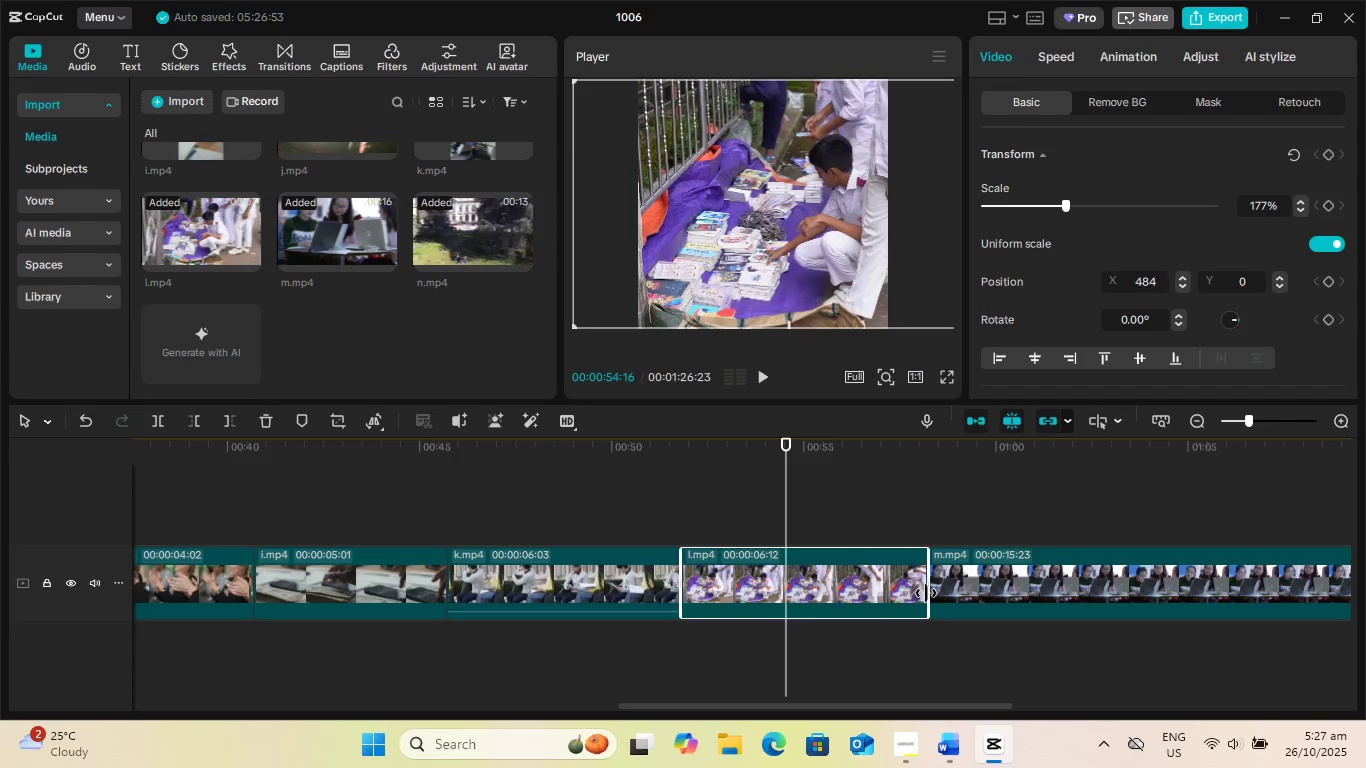 
left_click_drag(start_coordinate=[925, 592], to_coordinate=[784, 599])
 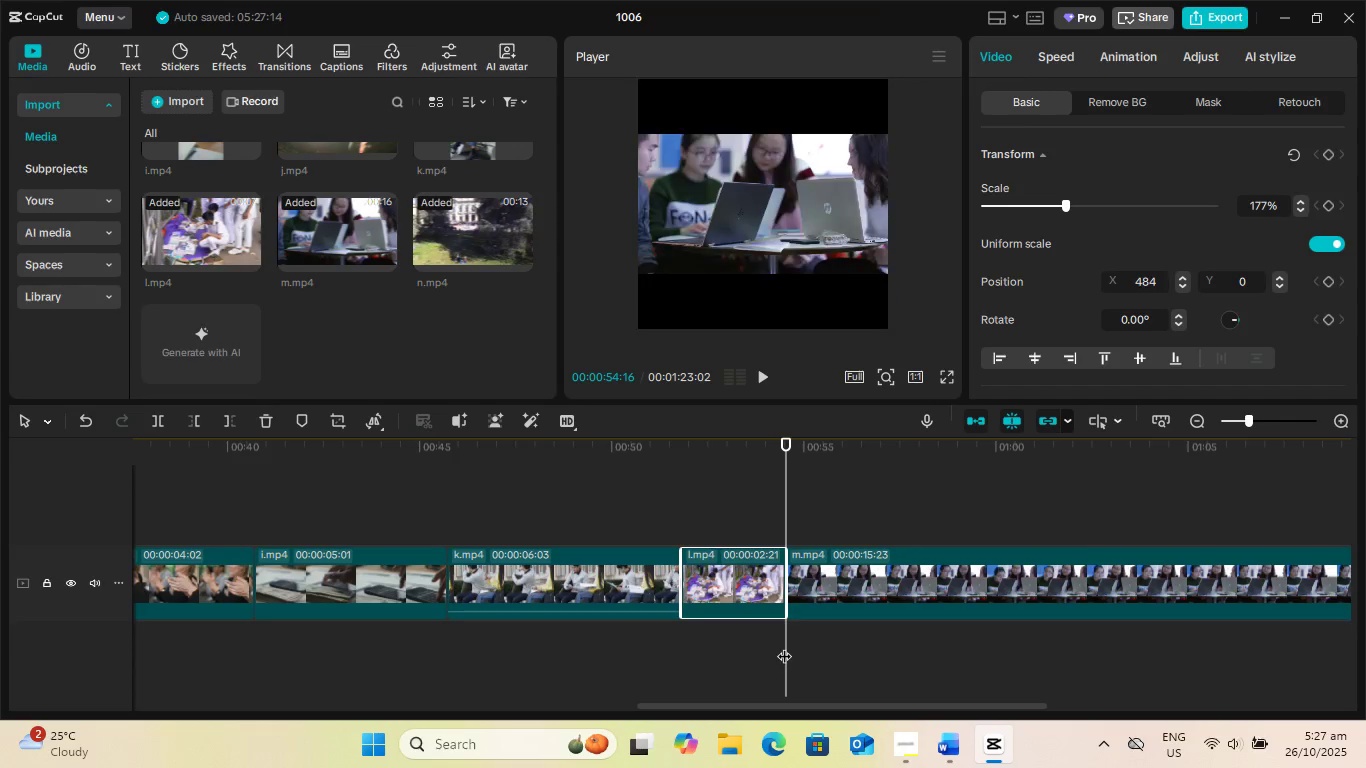 
left_click_drag(start_coordinate=[785, 646], to_coordinate=[537, 648])
 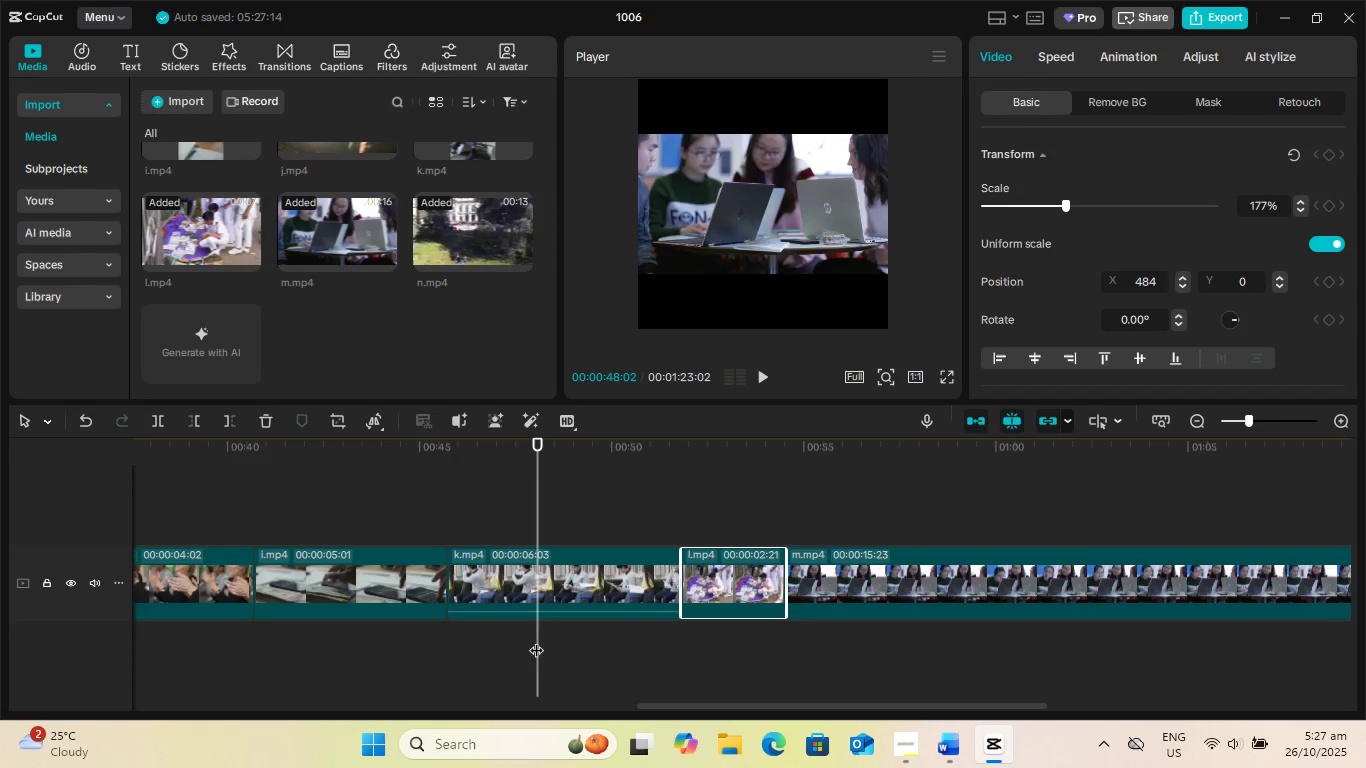 
key(Space)
 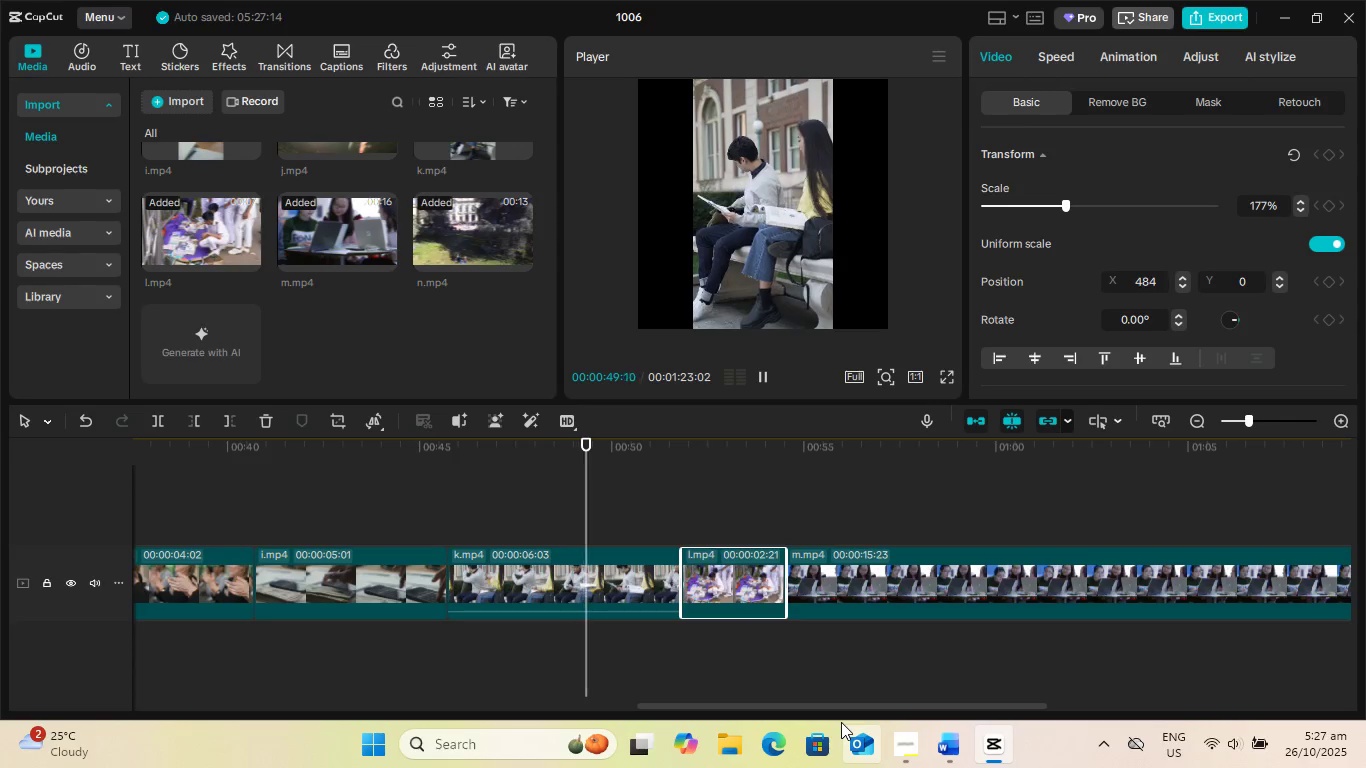 
left_click([777, 220])
 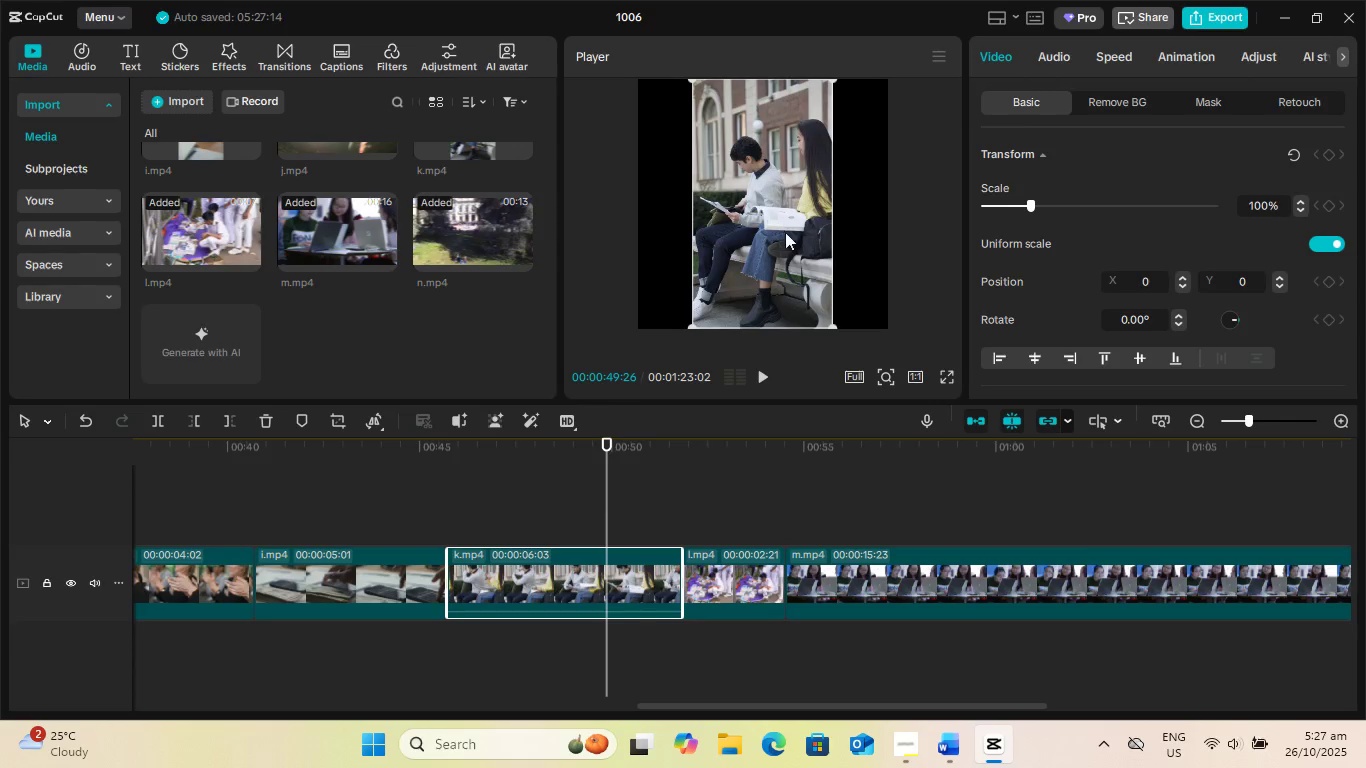 
scroll: coordinate [863, 275], scroll_direction: up, amount: 4.0
 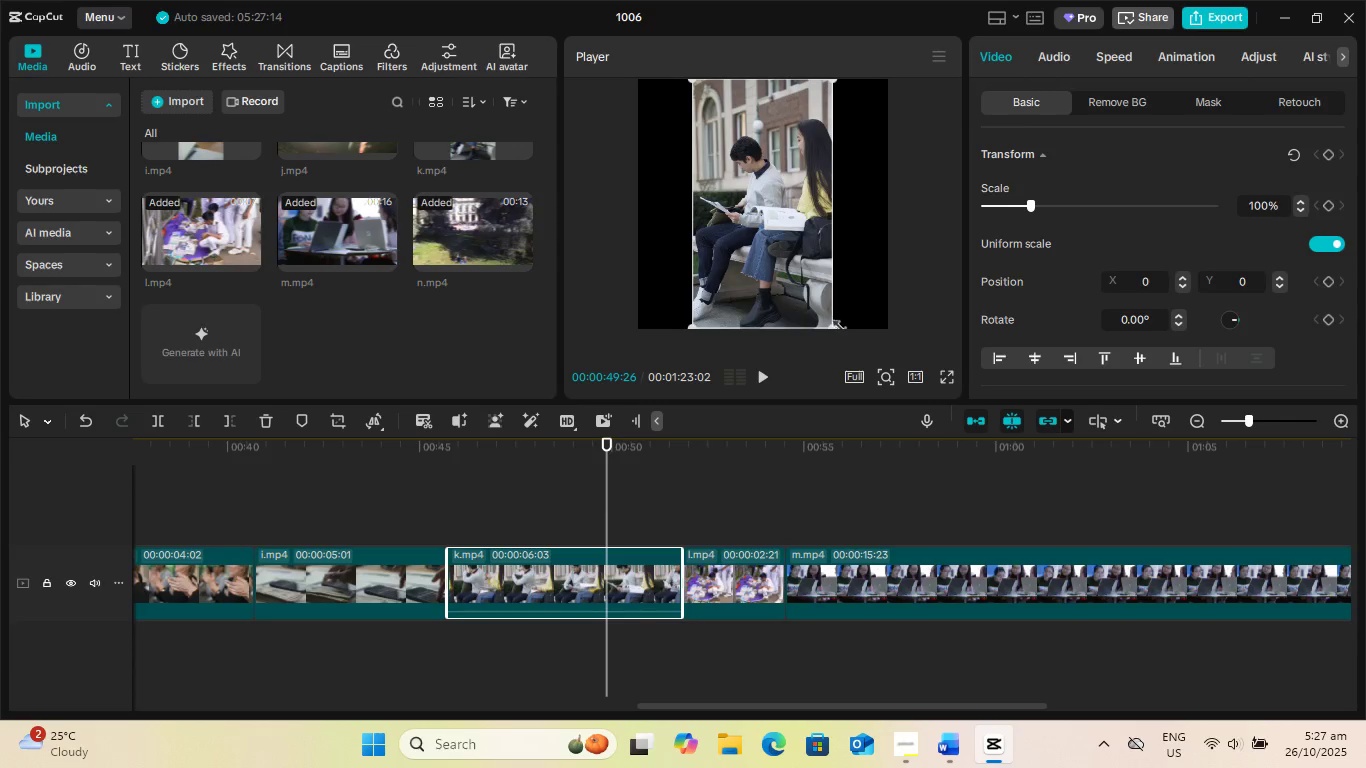 
left_click_drag(start_coordinate=[831, 325], to_coordinate=[991, 412])
 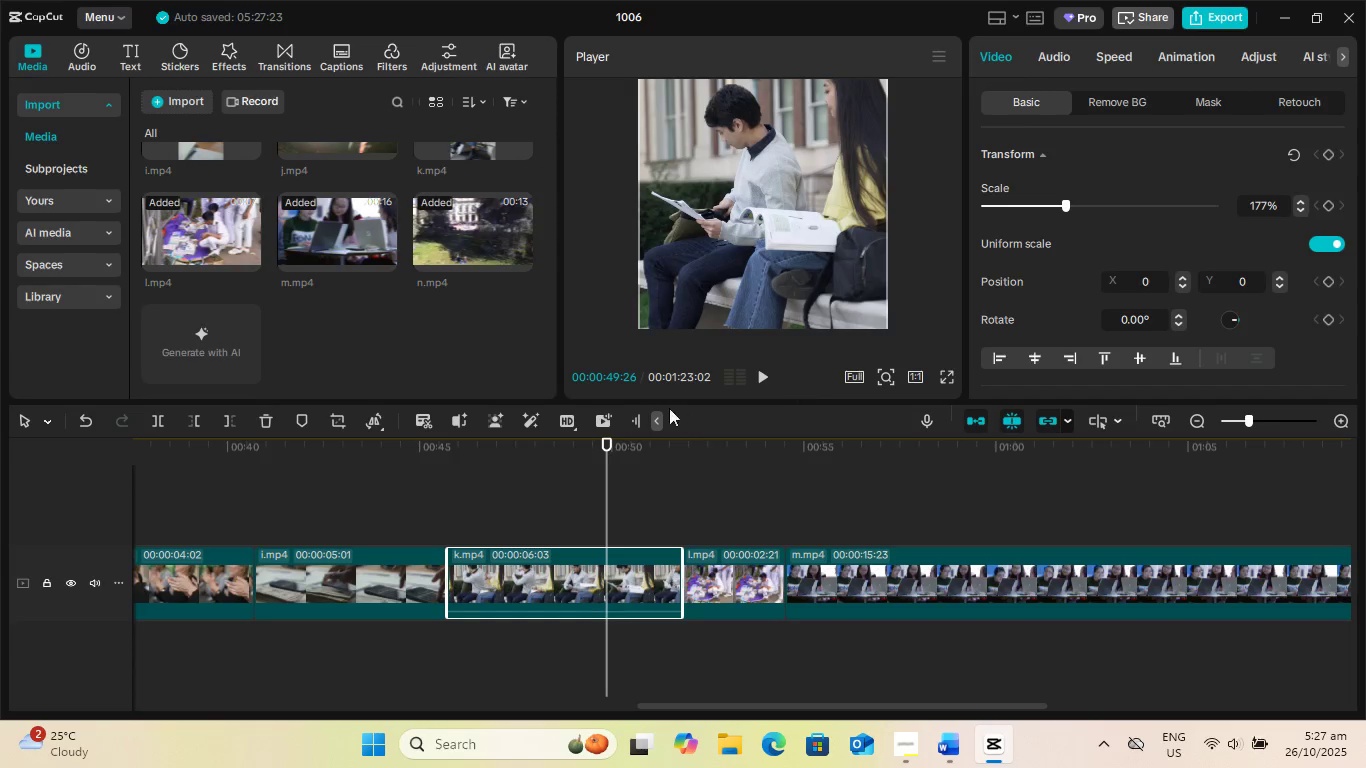 
key(Space)
 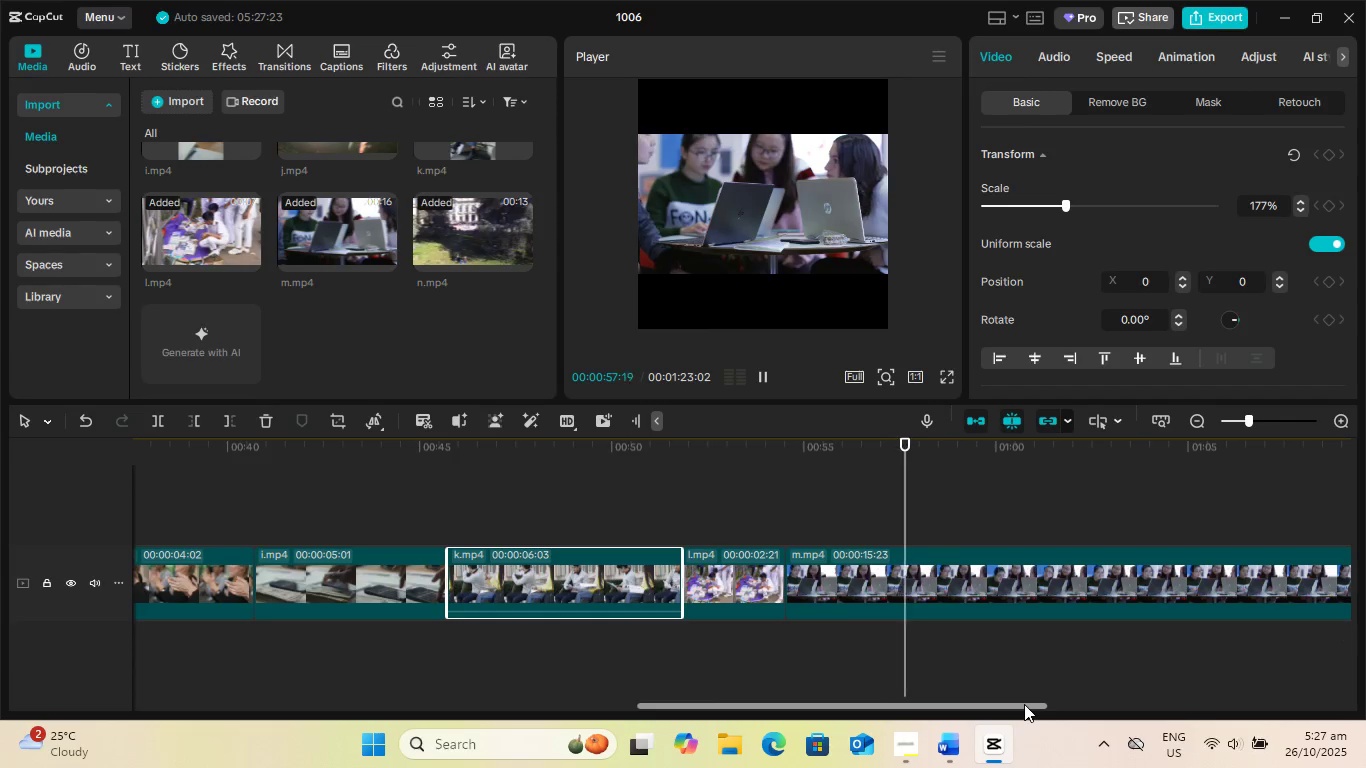 
wait(12.93)
 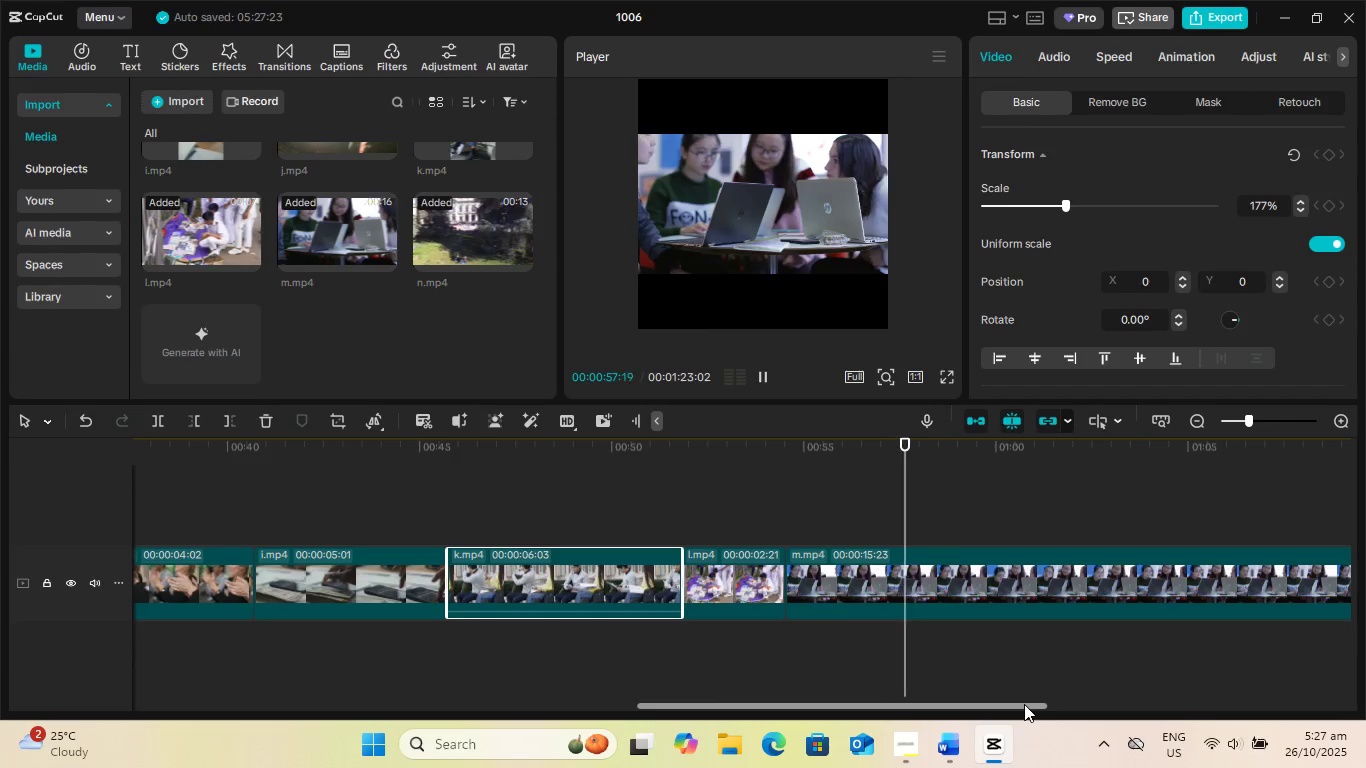 
key(Space)
 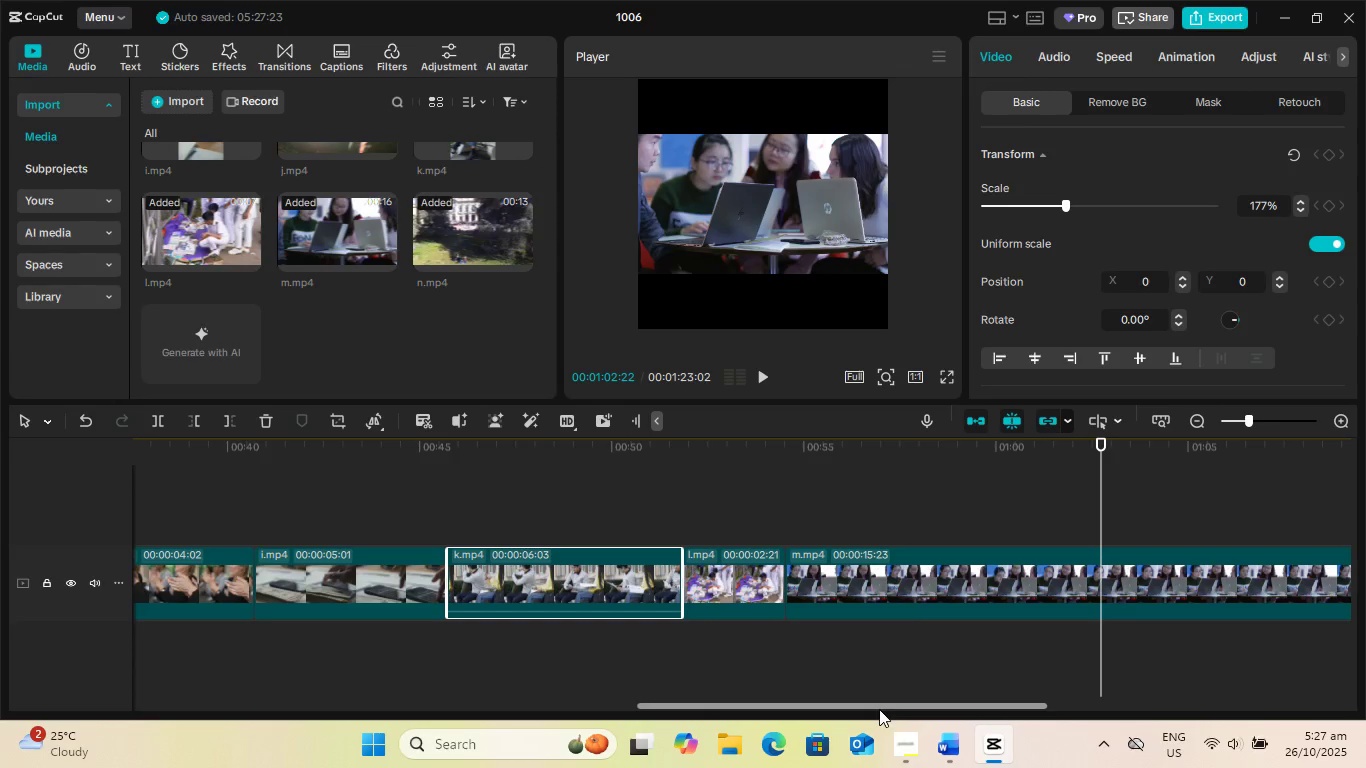 
left_click_drag(start_coordinate=[878, 706], to_coordinate=[982, 702])
 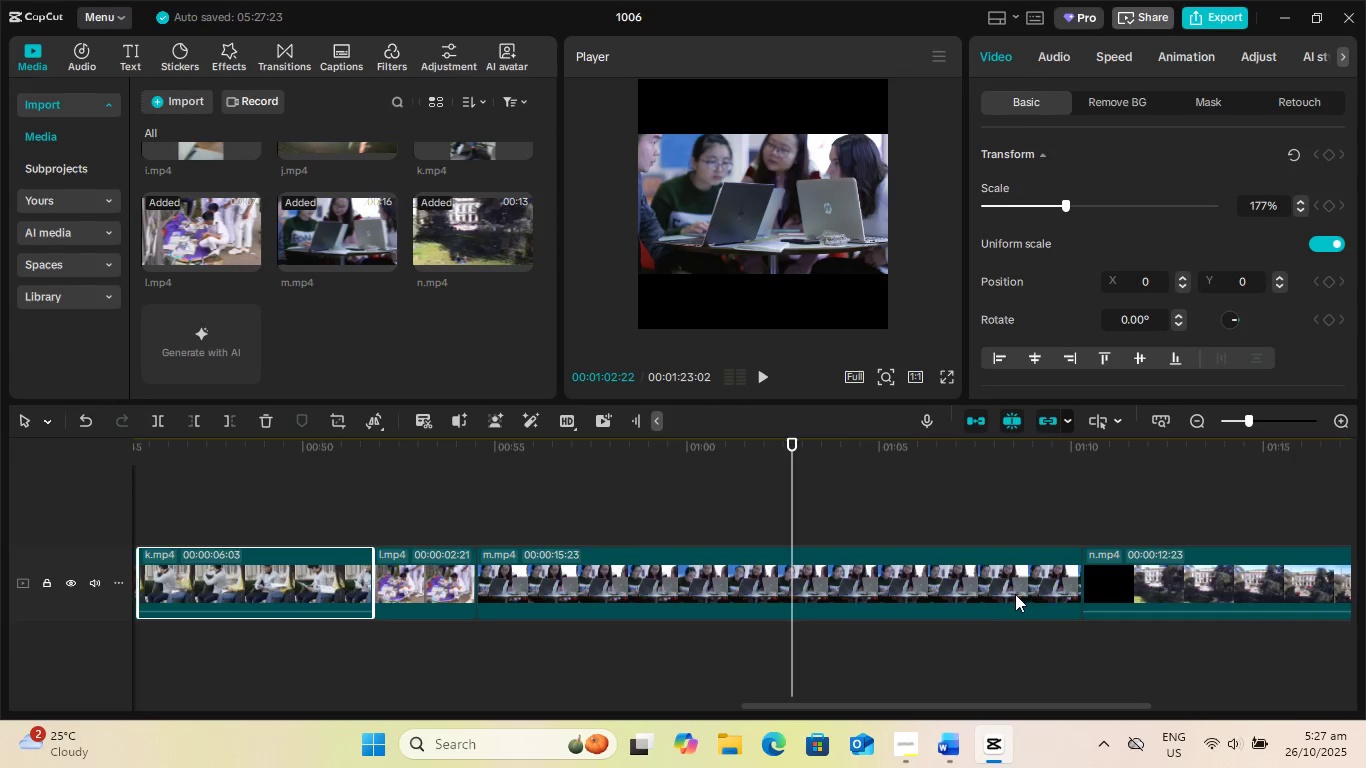 
left_click([1015, 594])
 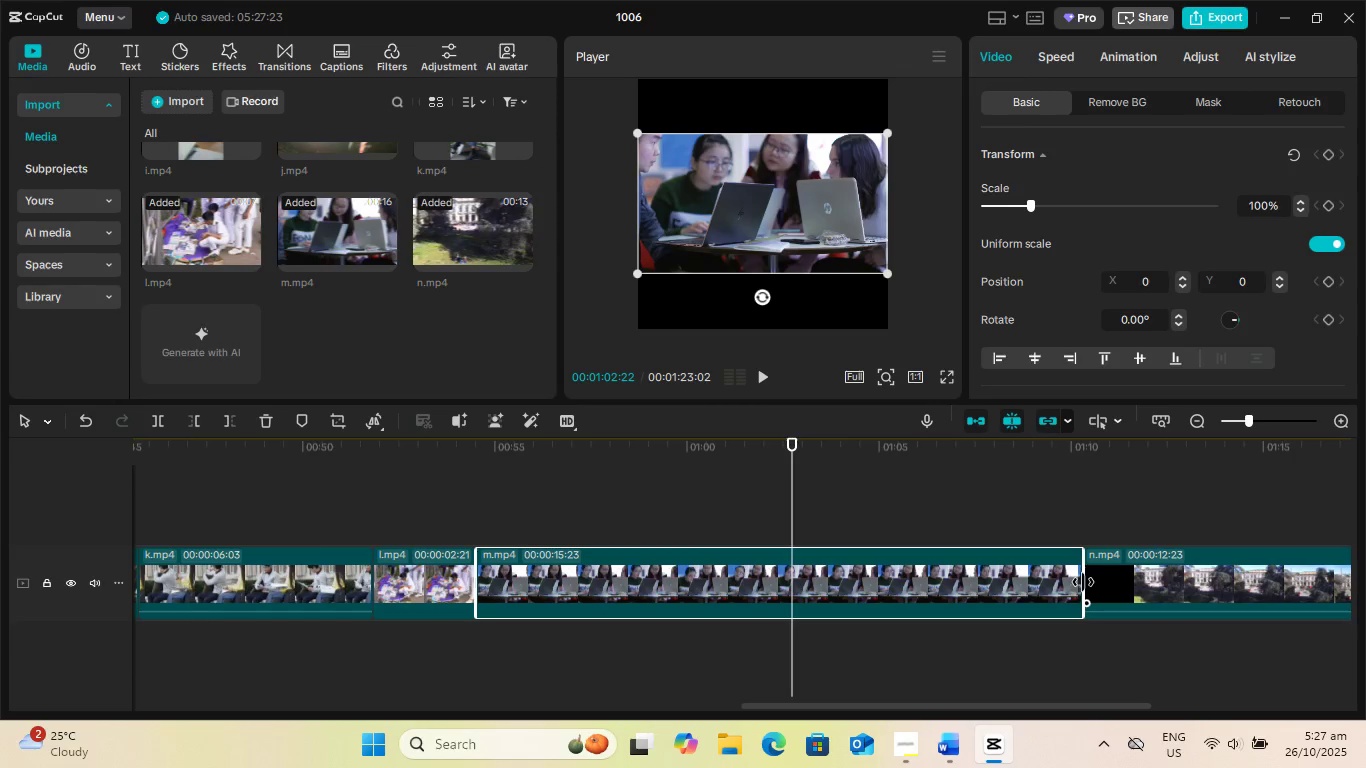 
left_click_drag(start_coordinate=[1083, 582], to_coordinate=[644, 599])
 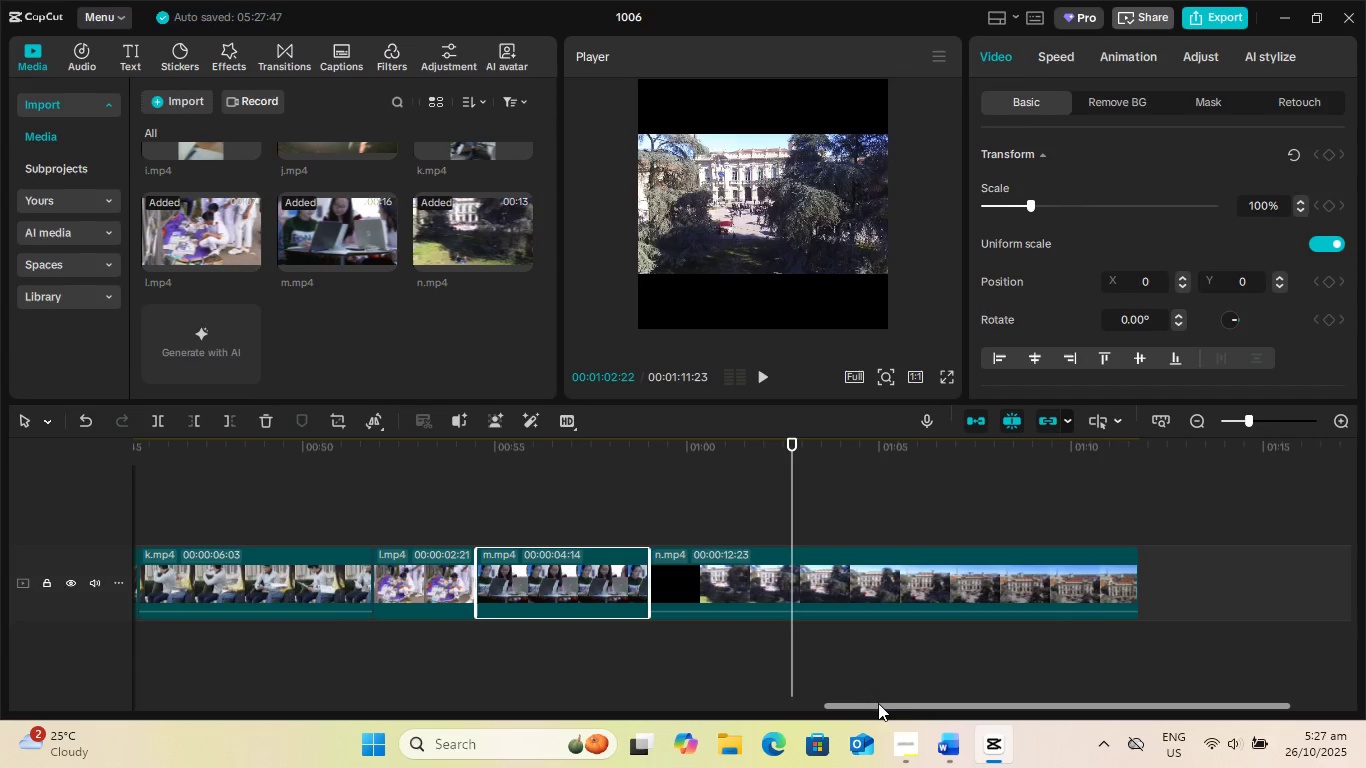 
left_click_drag(start_coordinate=[901, 706], to_coordinate=[813, 710])
 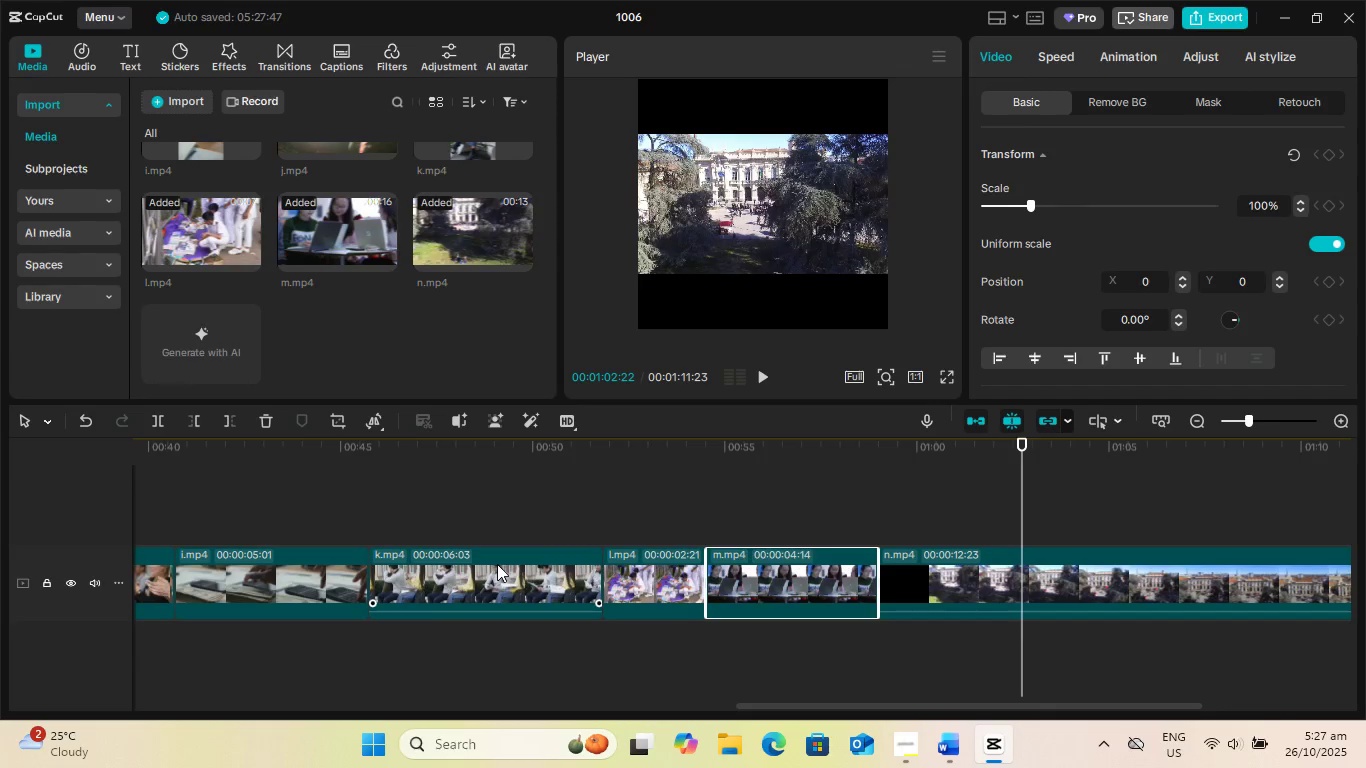 
left_click([497, 564])
 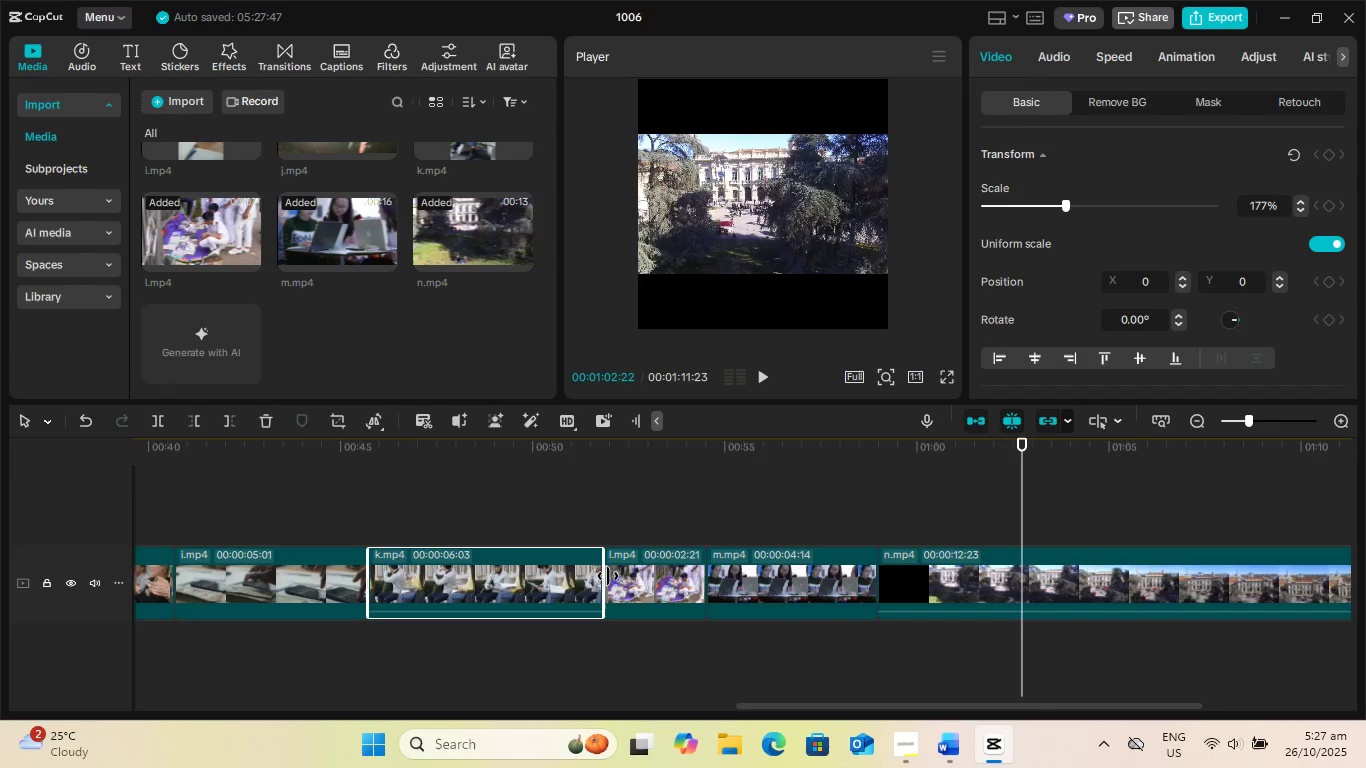 
left_click_drag(start_coordinate=[605, 577], to_coordinate=[535, 587])
 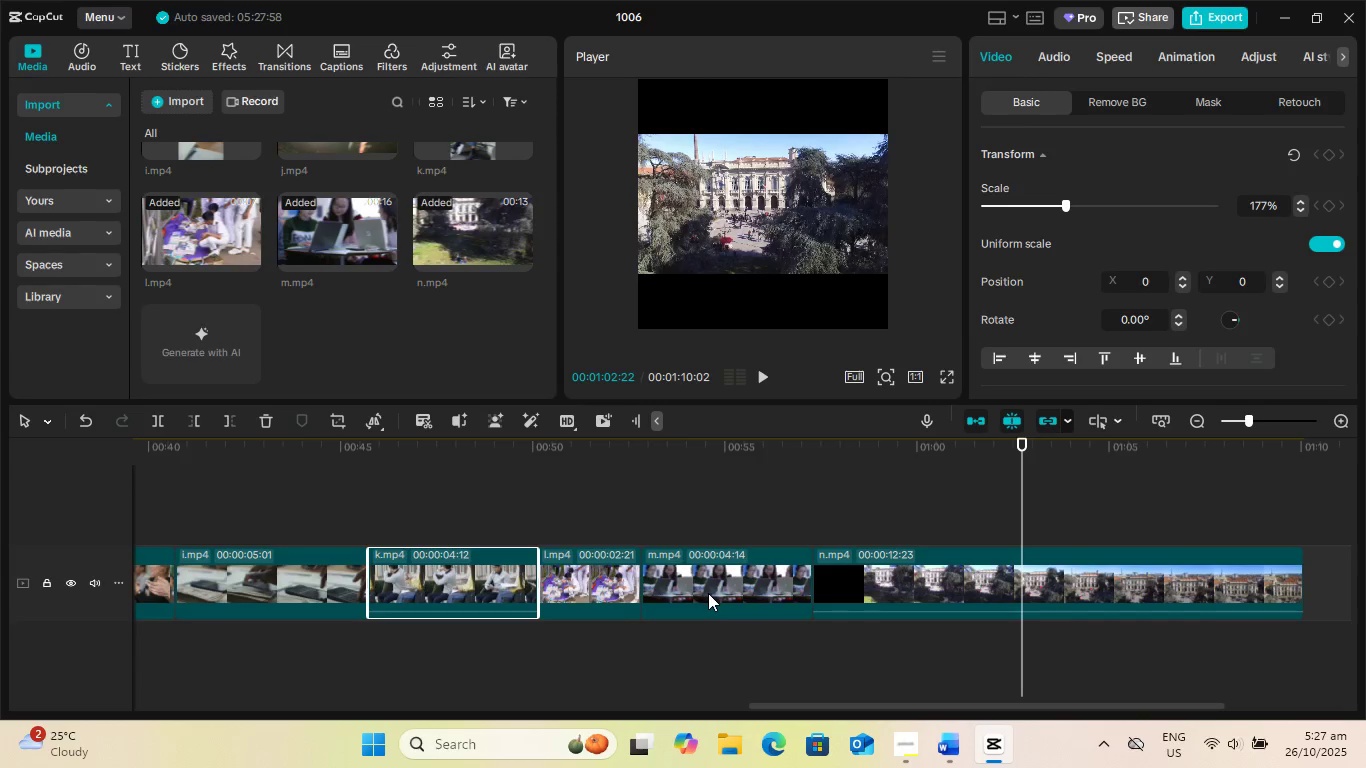 
left_click([709, 593])
 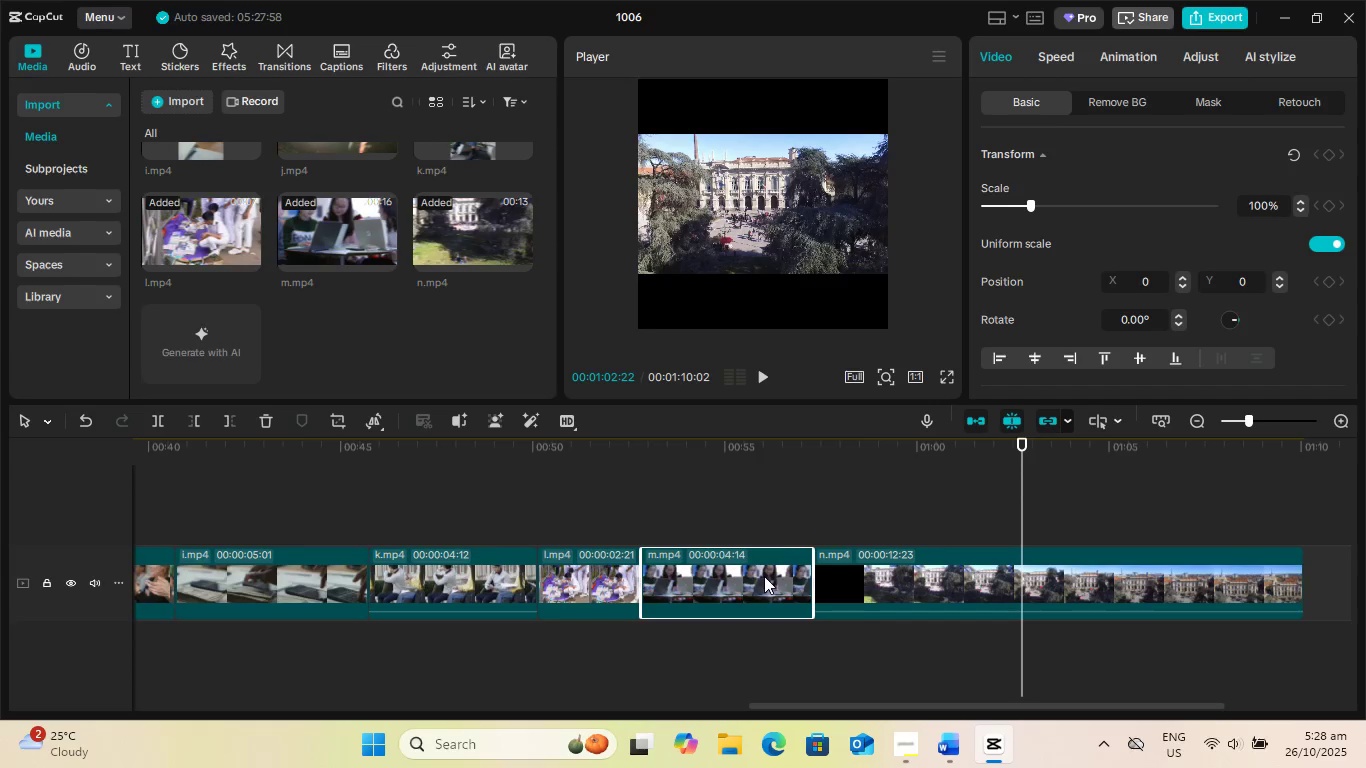 
left_click([606, 568])
 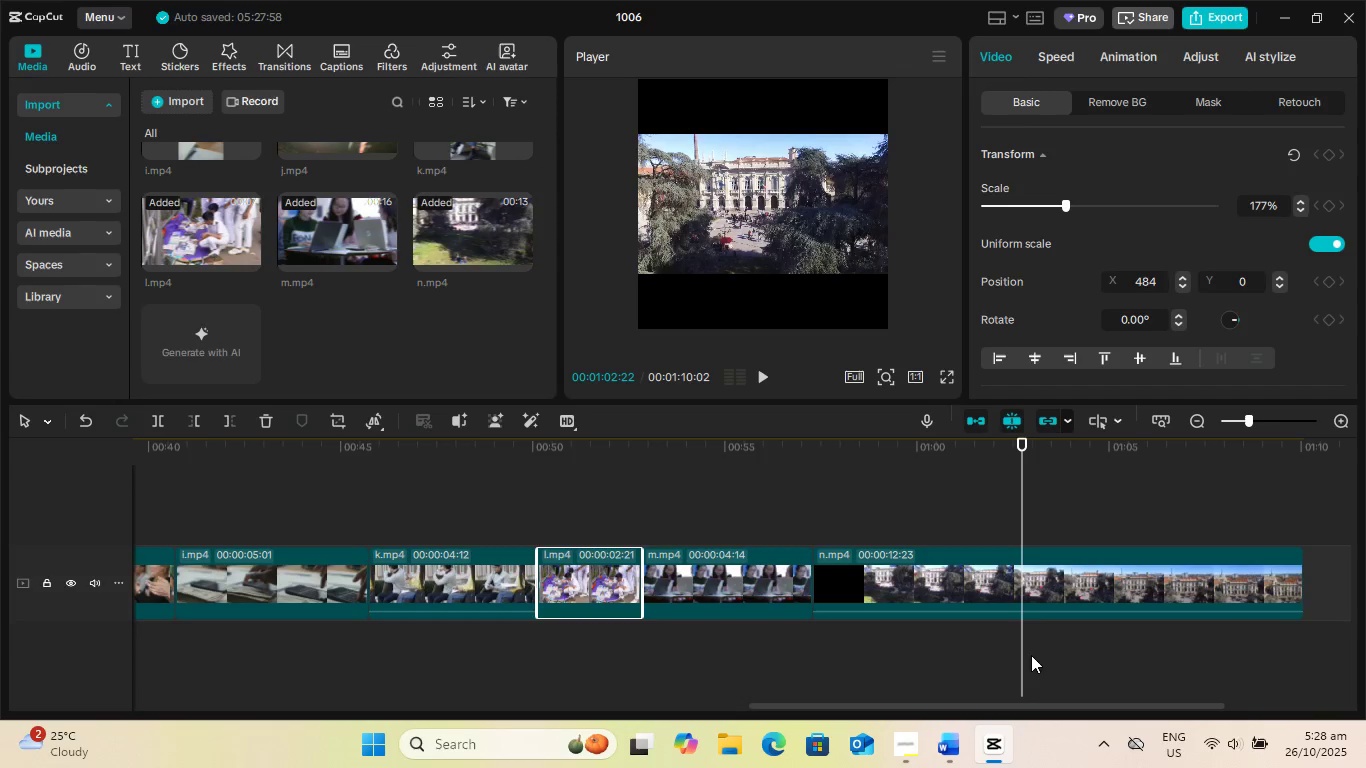 
left_click_drag(start_coordinate=[1025, 653], to_coordinate=[665, 642])
 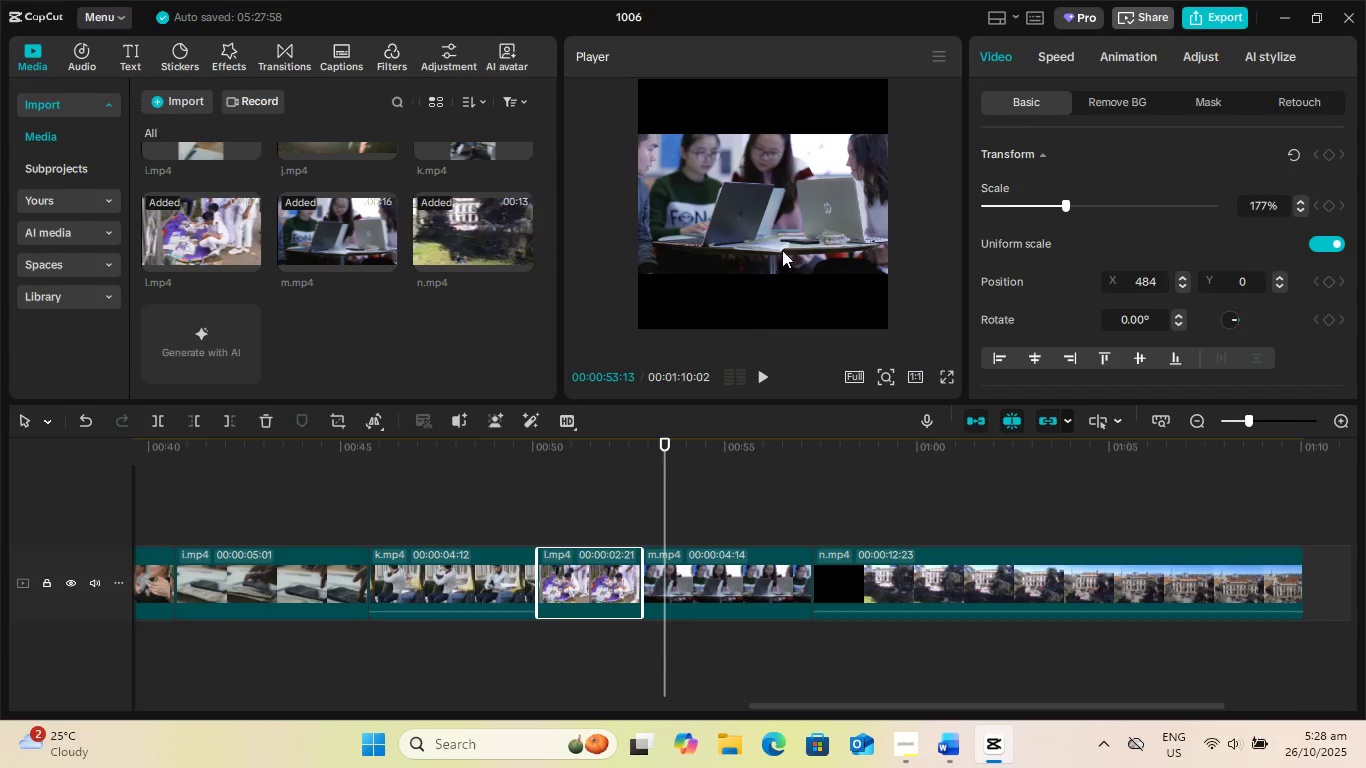 
left_click([791, 238])
 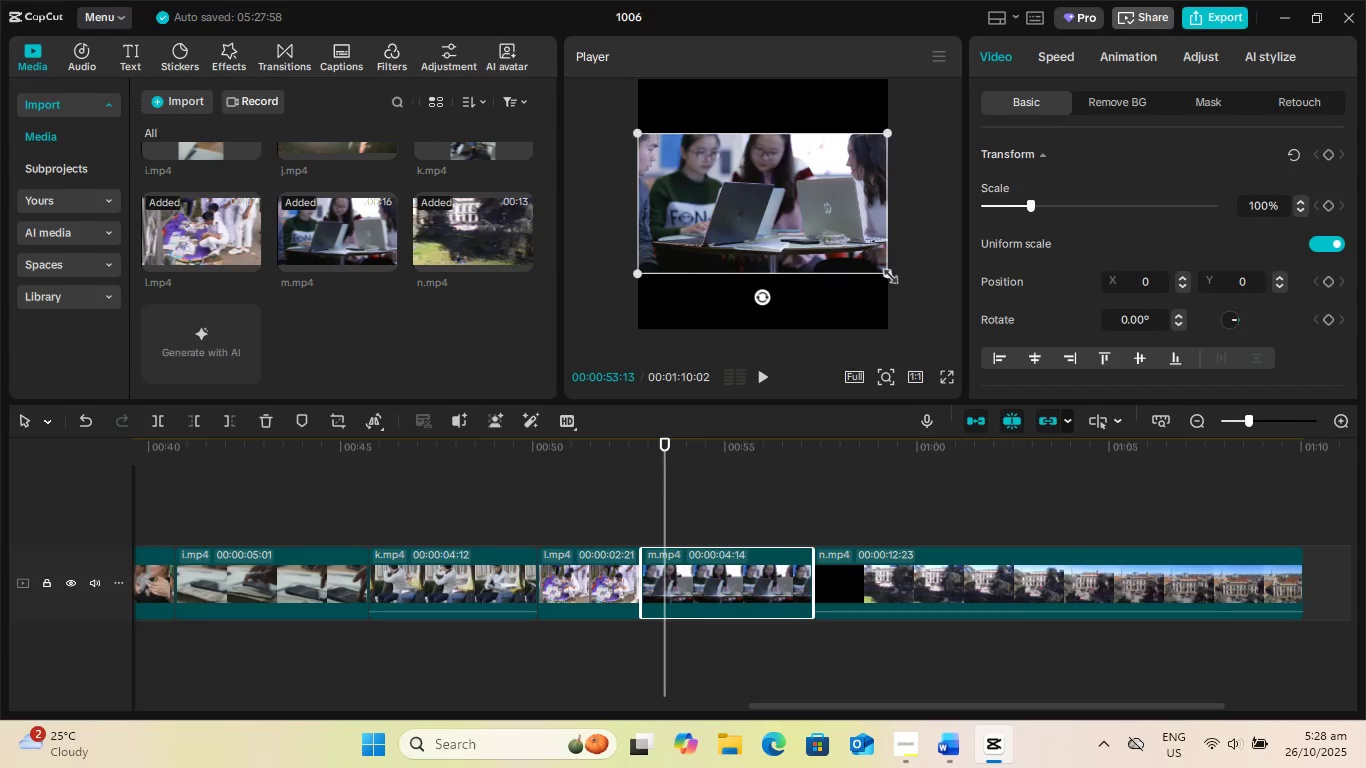 
key(Space)
 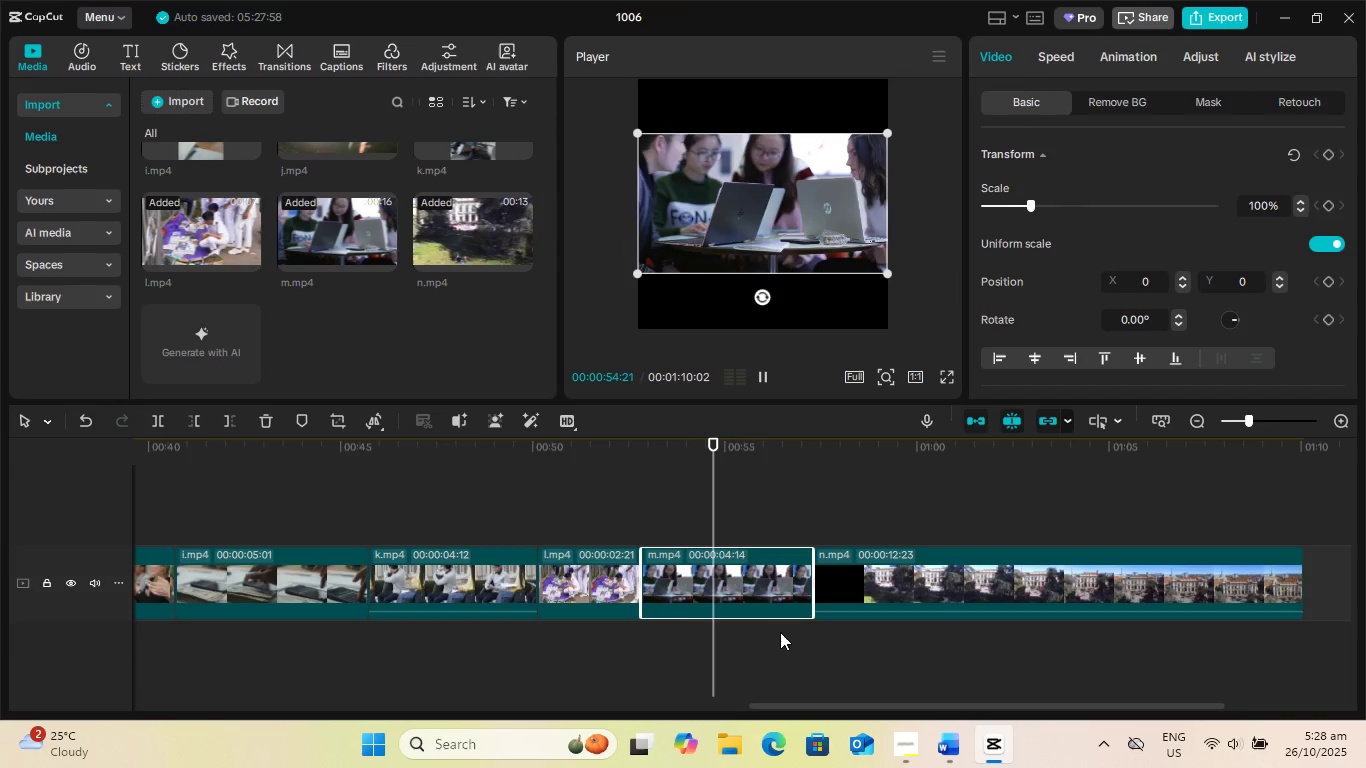 
key(Space)
 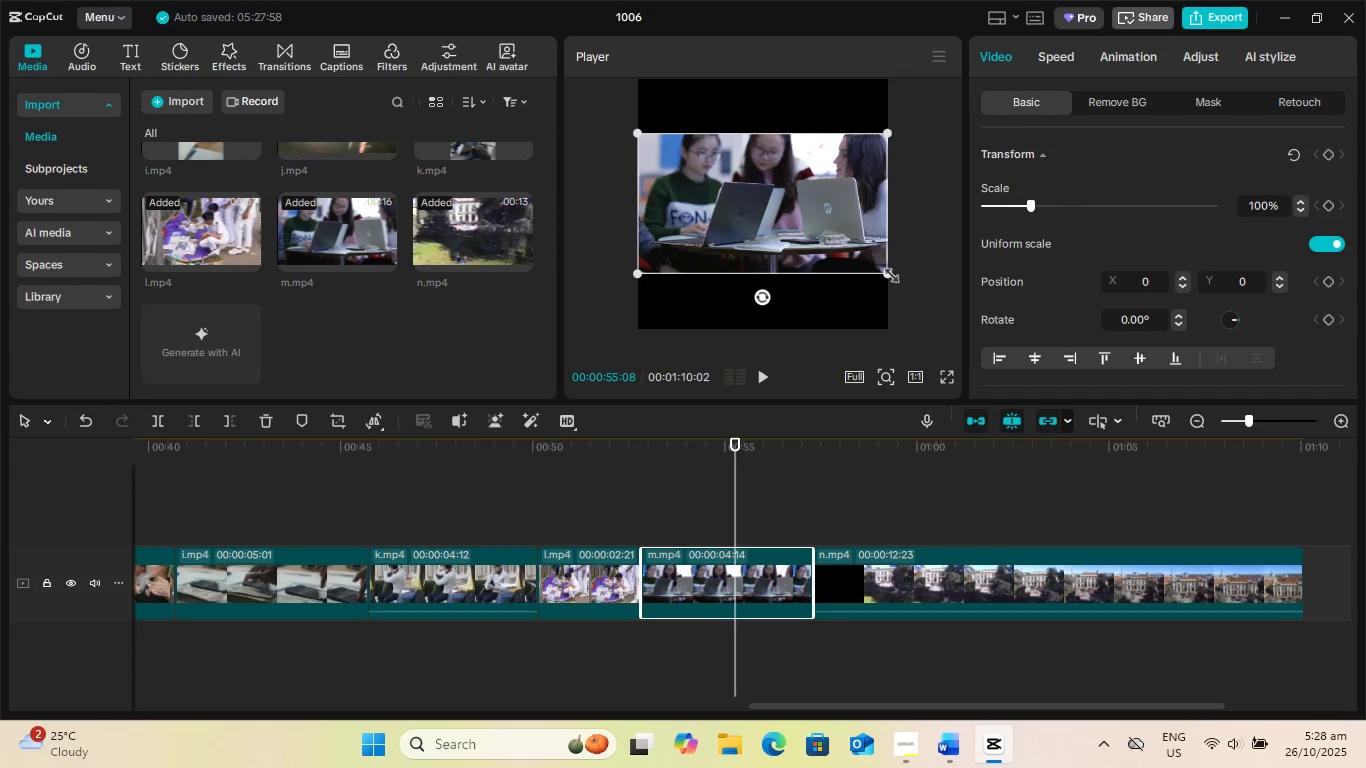 
left_click_drag(start_coordinate=[885, 273], to_coordinate=[987, 415])
 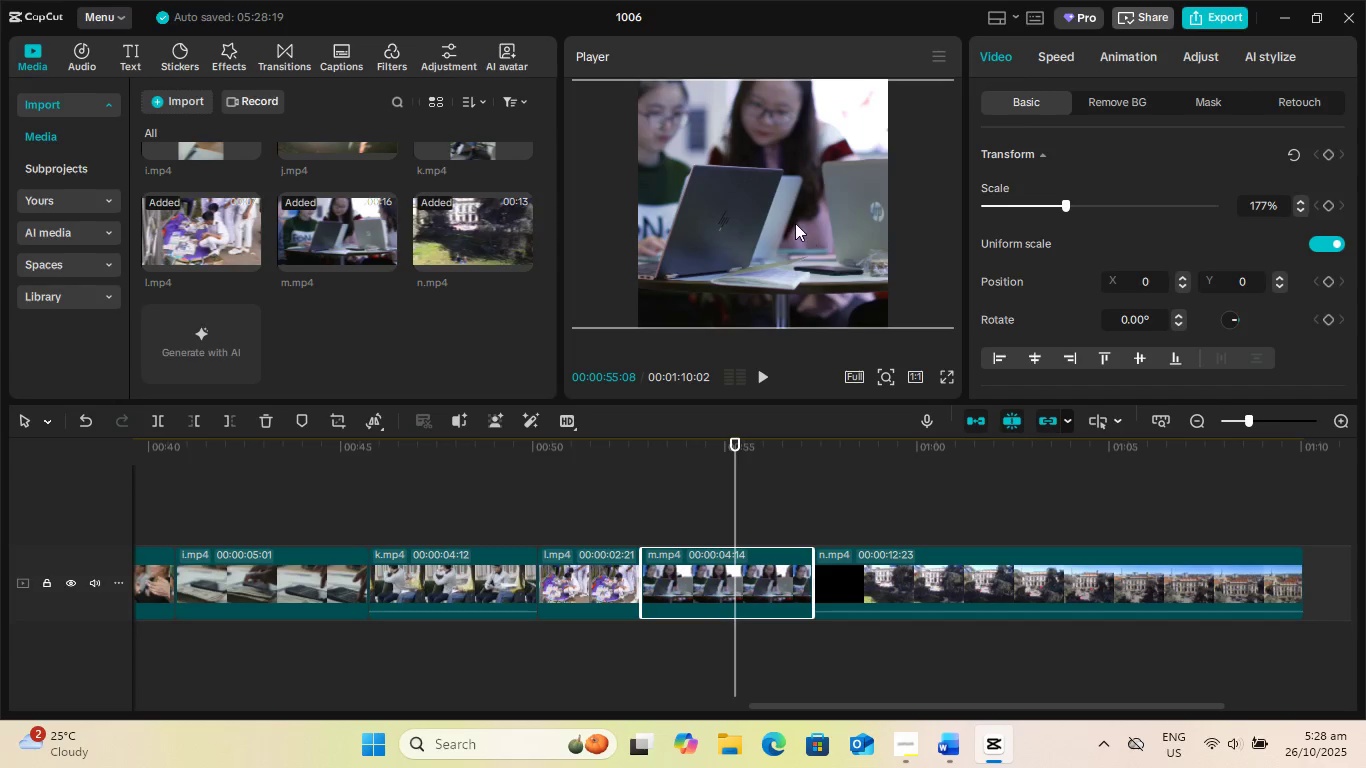 
left_click_drag(start_coordinate=[790, 222], to_coordinate=[730, 226])
 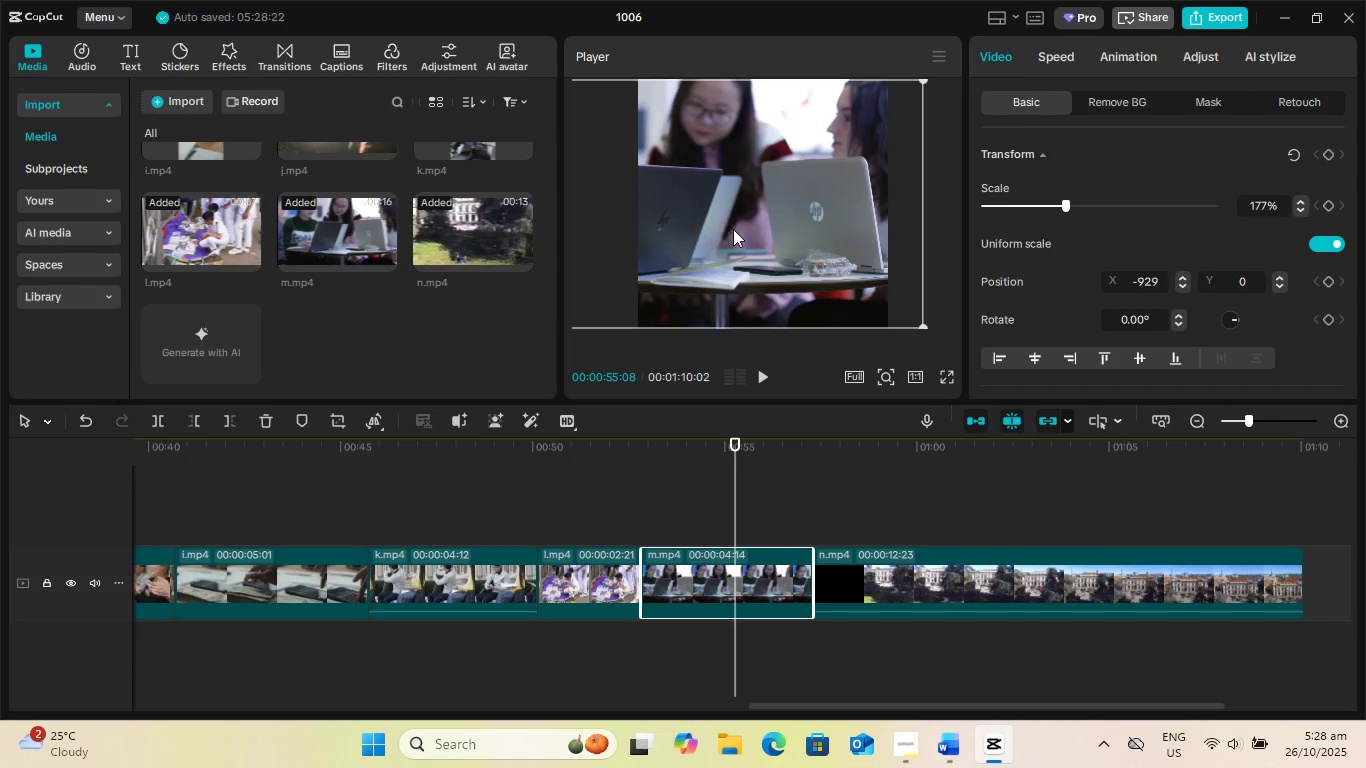 
key(Space)
 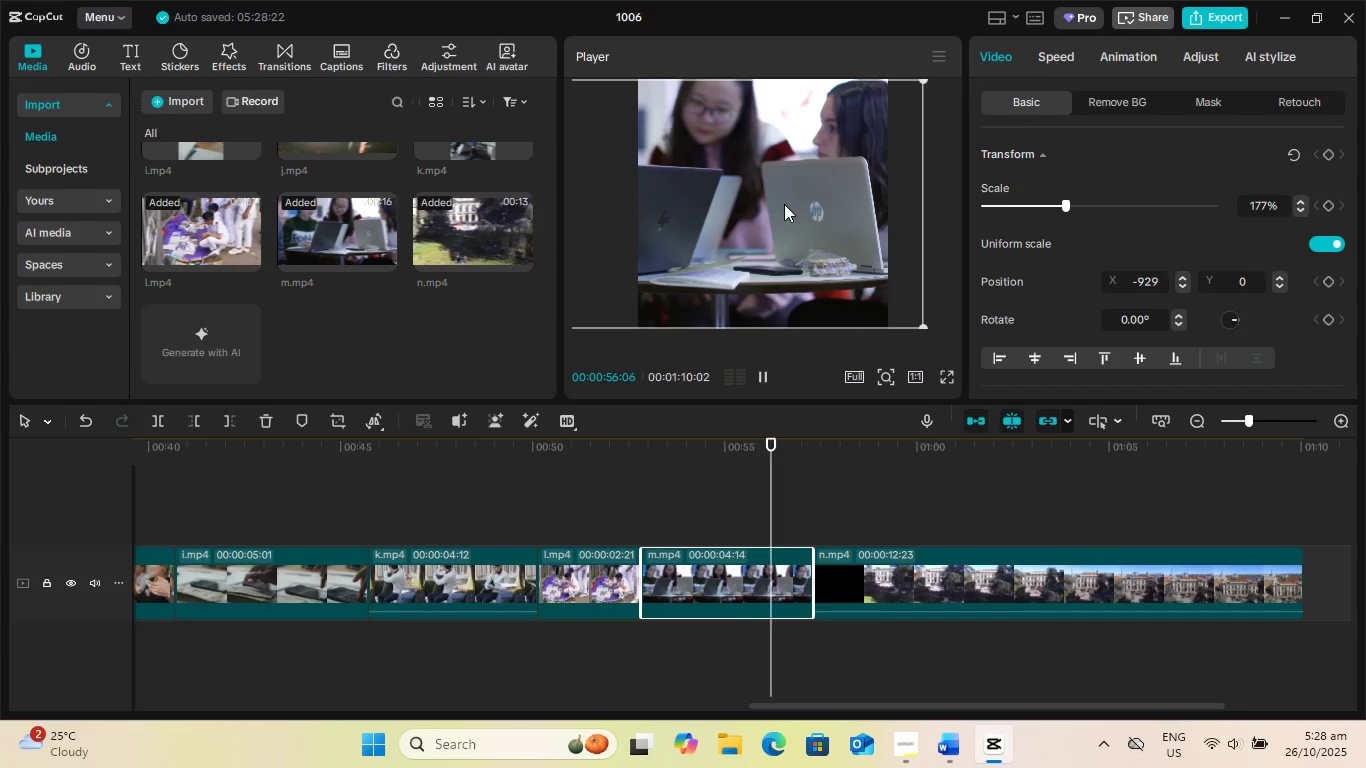 
left_click_drag(start_coordinate=[788, 205], to_coordinate=[949, 196])
 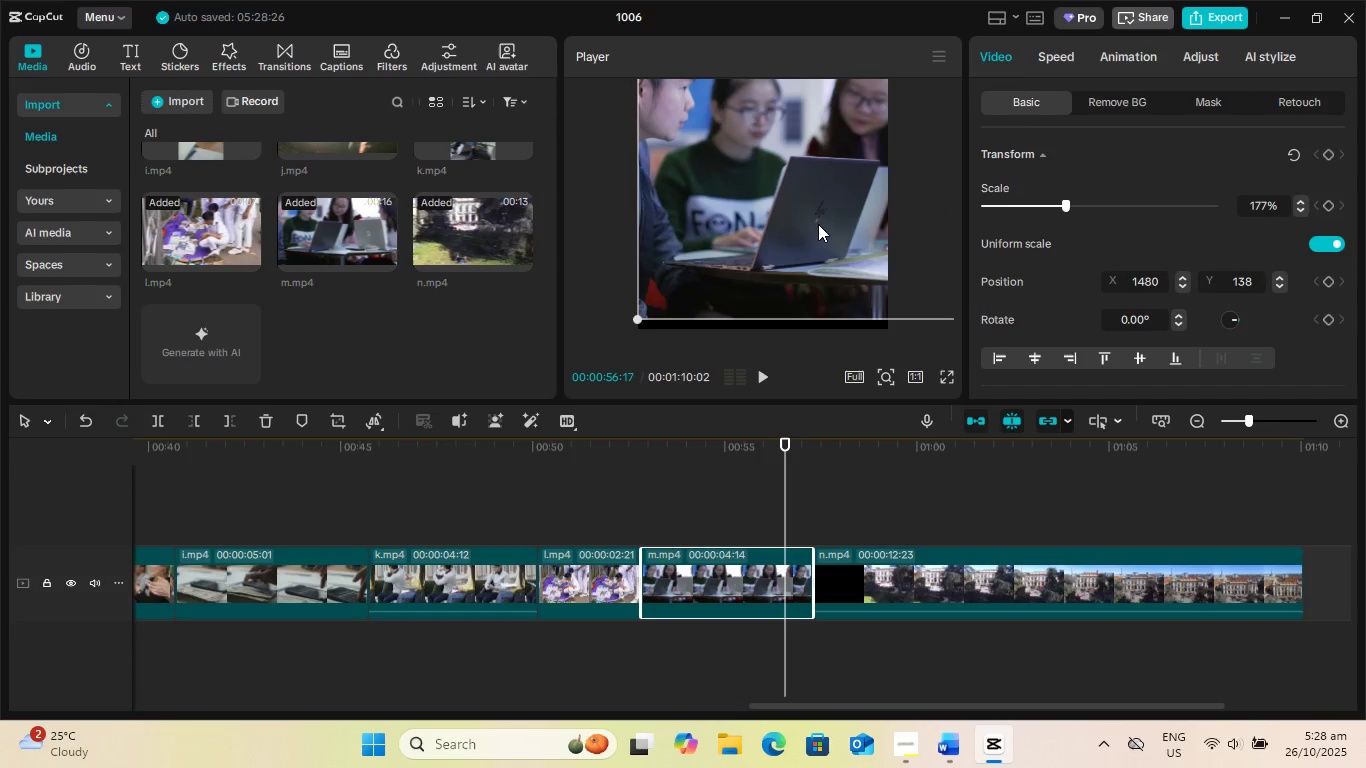 
left_click_drag(start_coordinate=[814, 224], to_coordinate=[815, 233])
 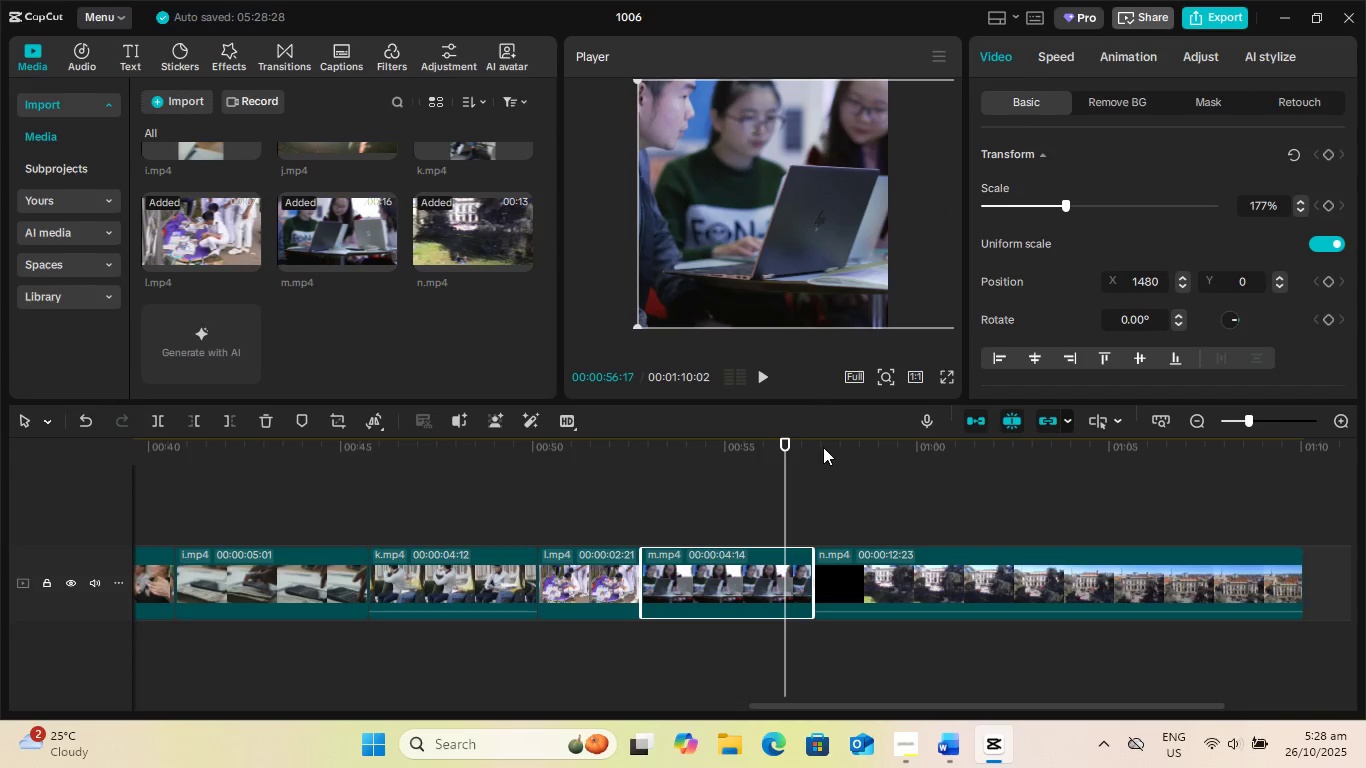 
scroll: coordinate [825, 425], scroll_direction: up, amount: 3.0
 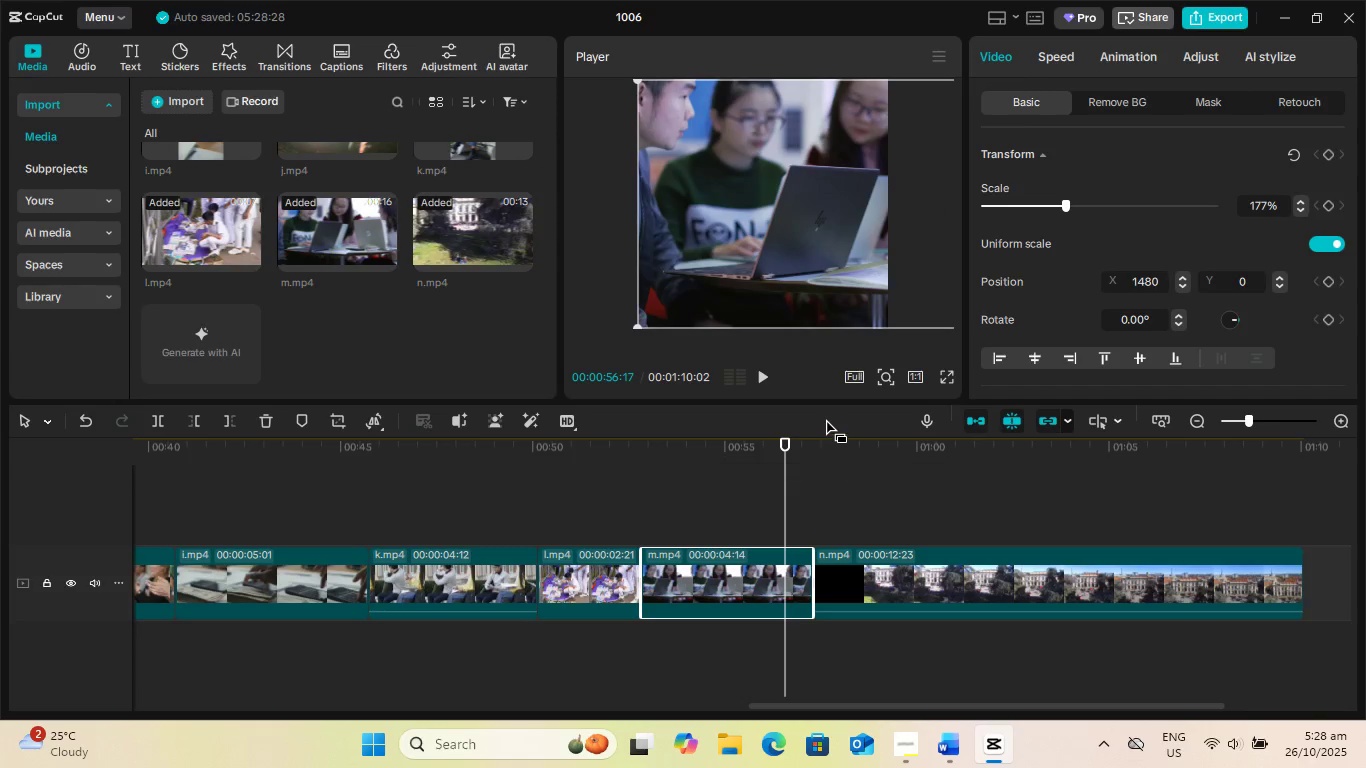 
key(Space)
 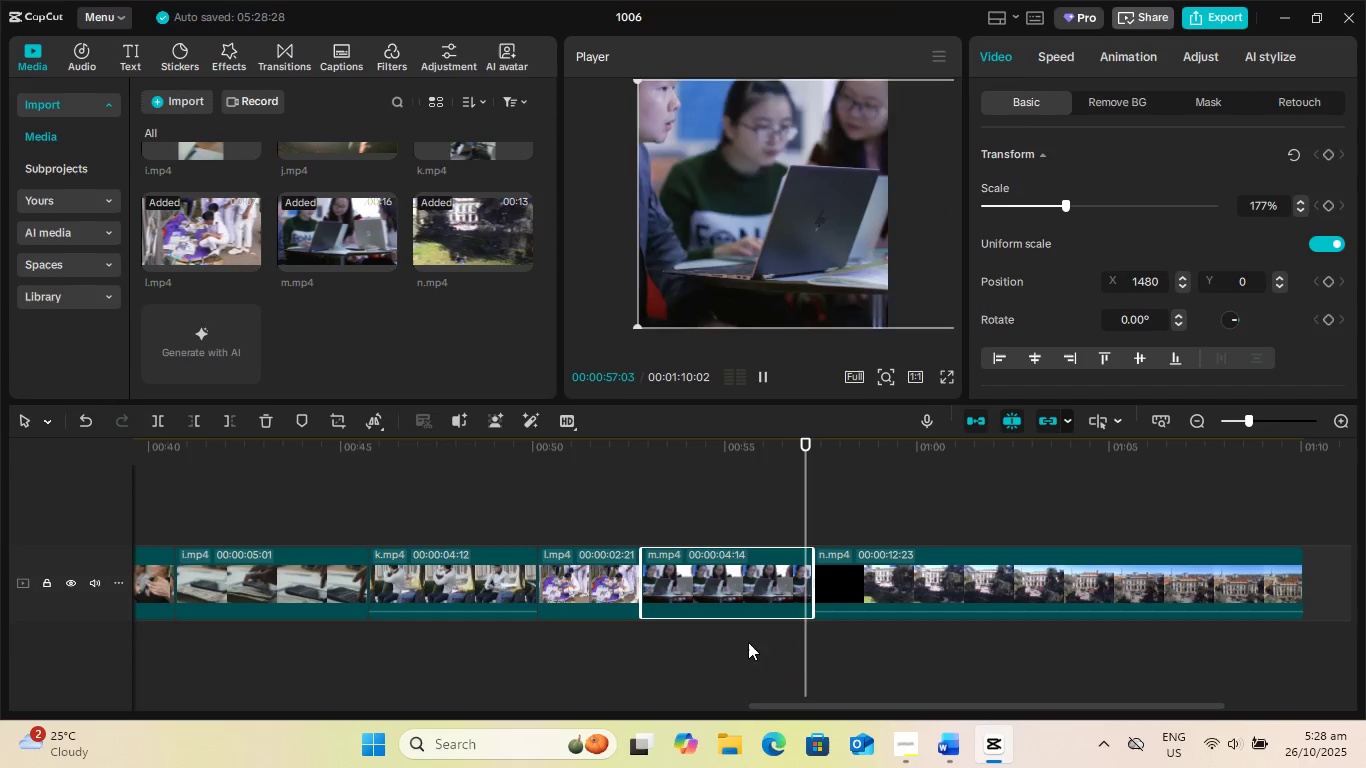 
key(Space)
 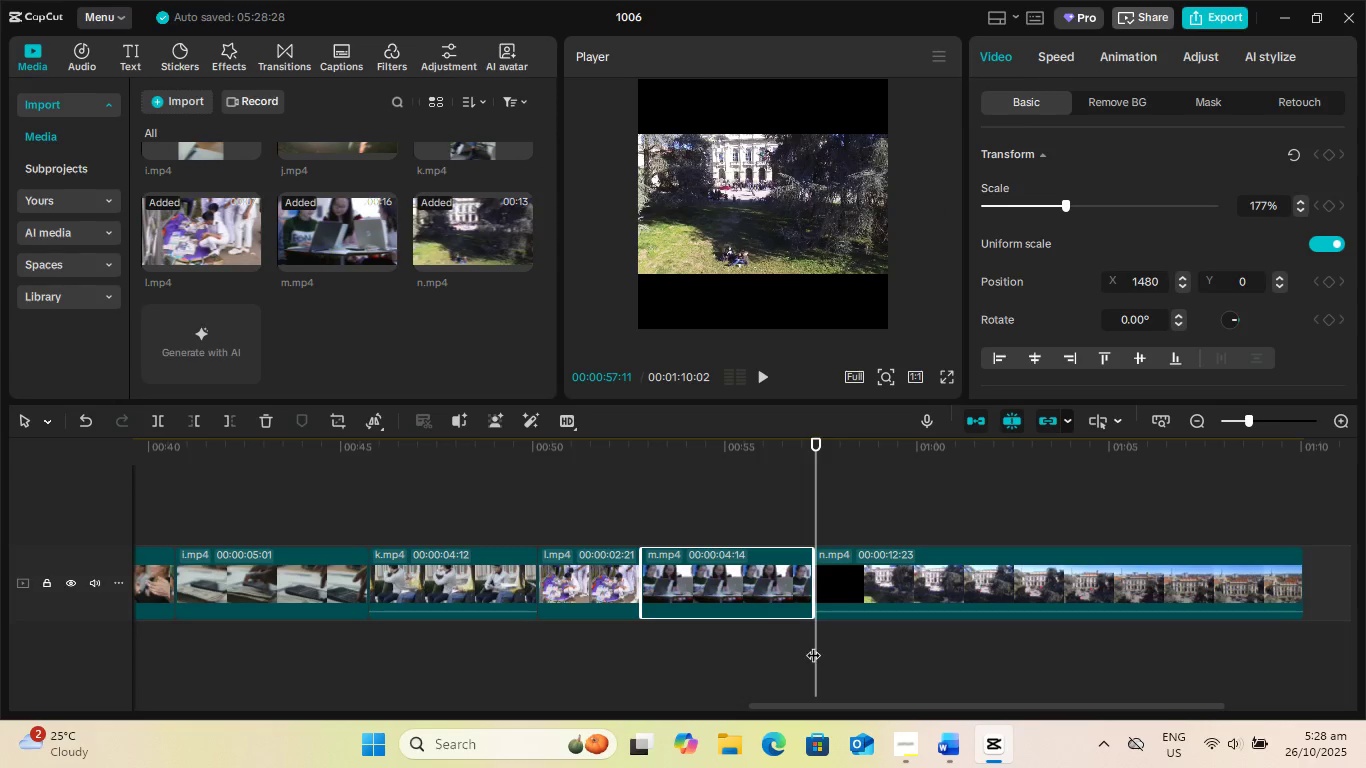 
left_click_drag(start_coordinate=[813, 645], to_coordinate=[582, 650])
 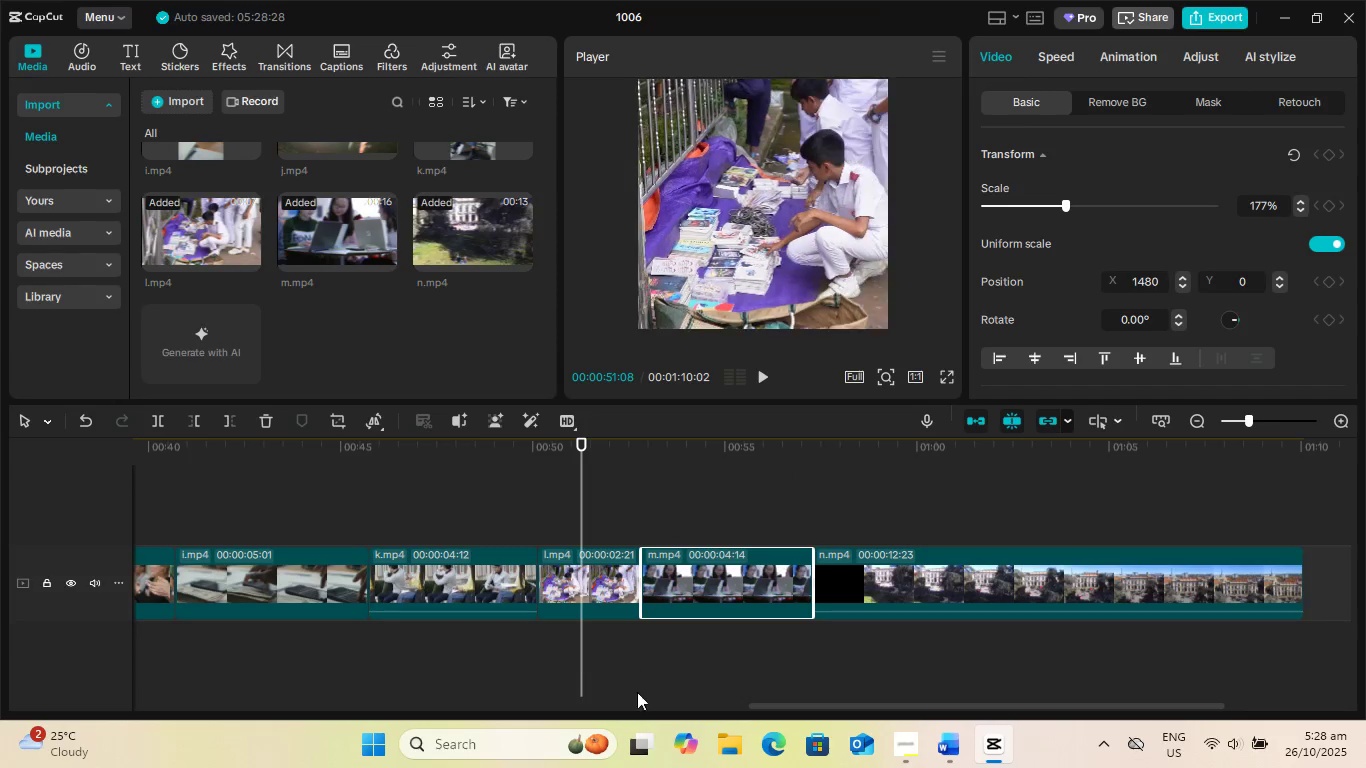 
key(Space)
 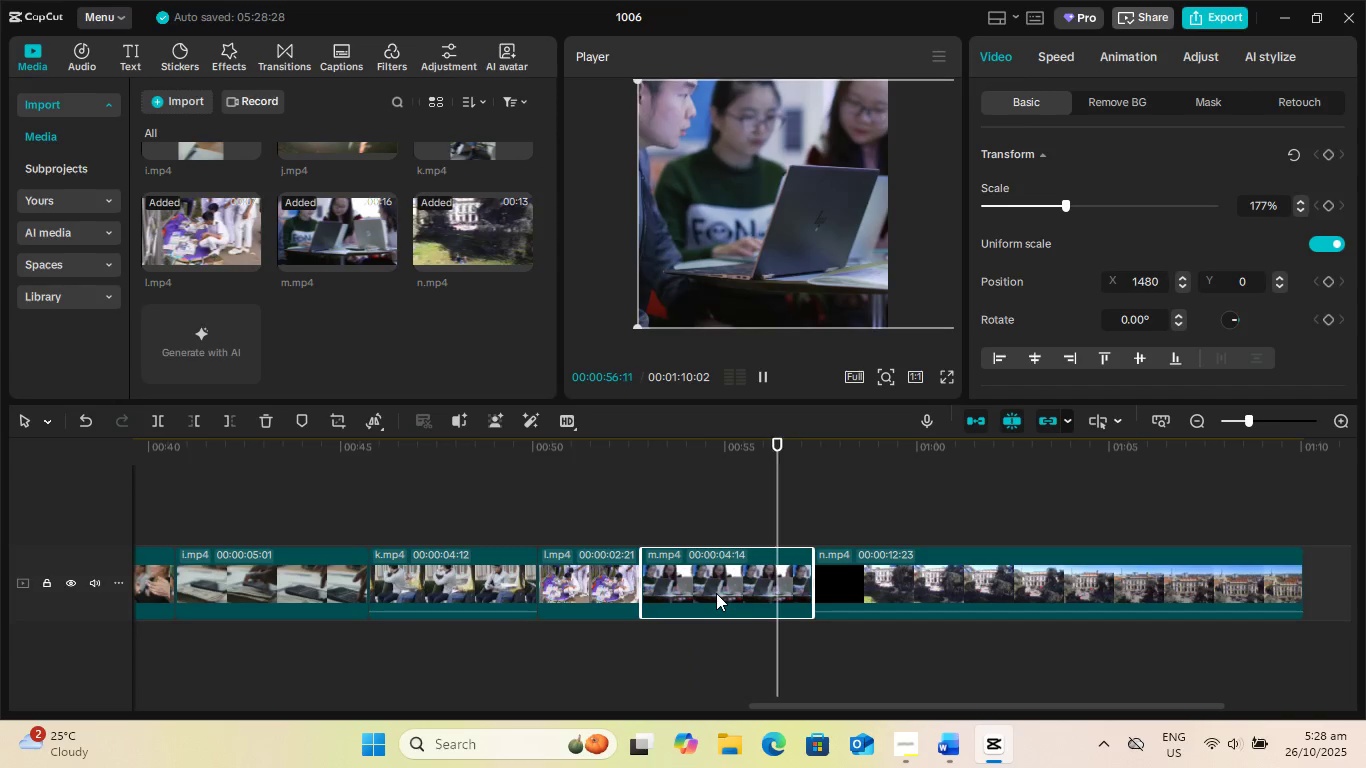 
wait(6.93)
 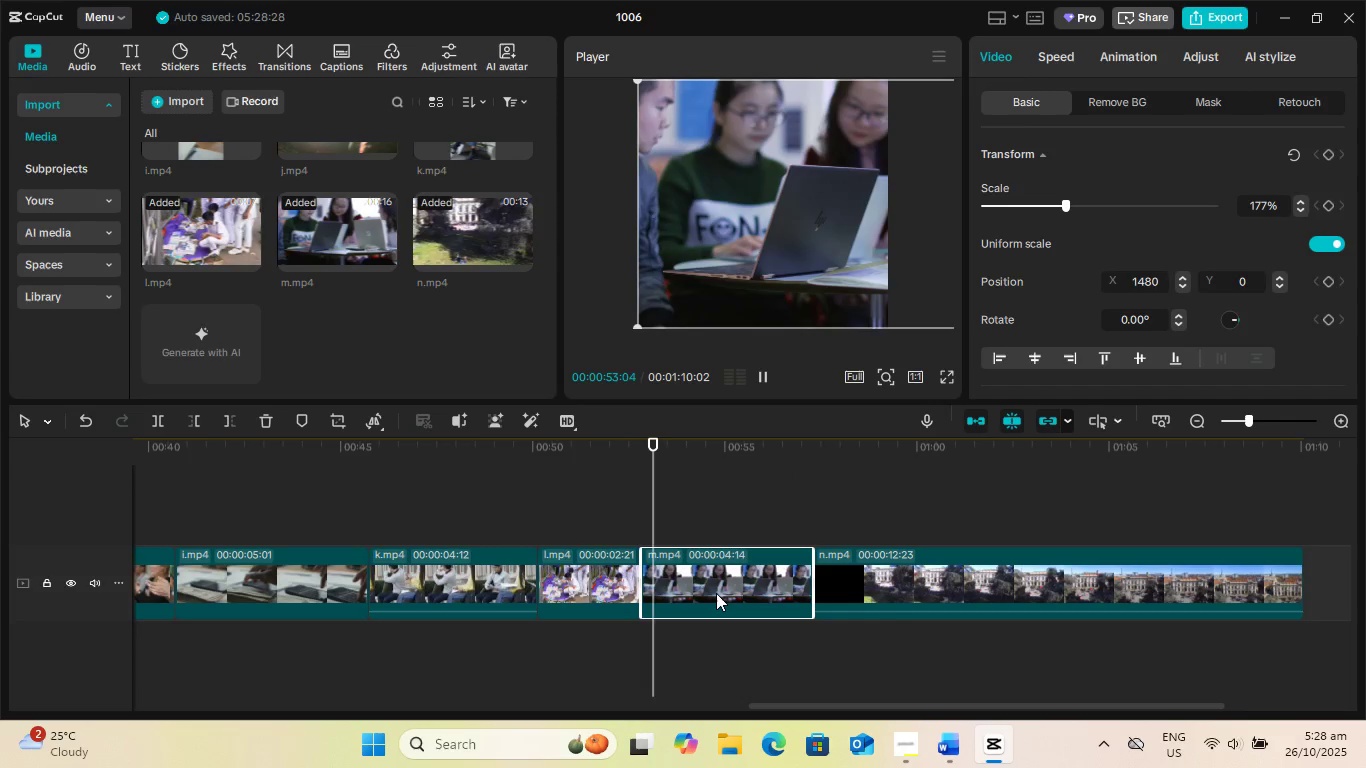 
key(Space)
 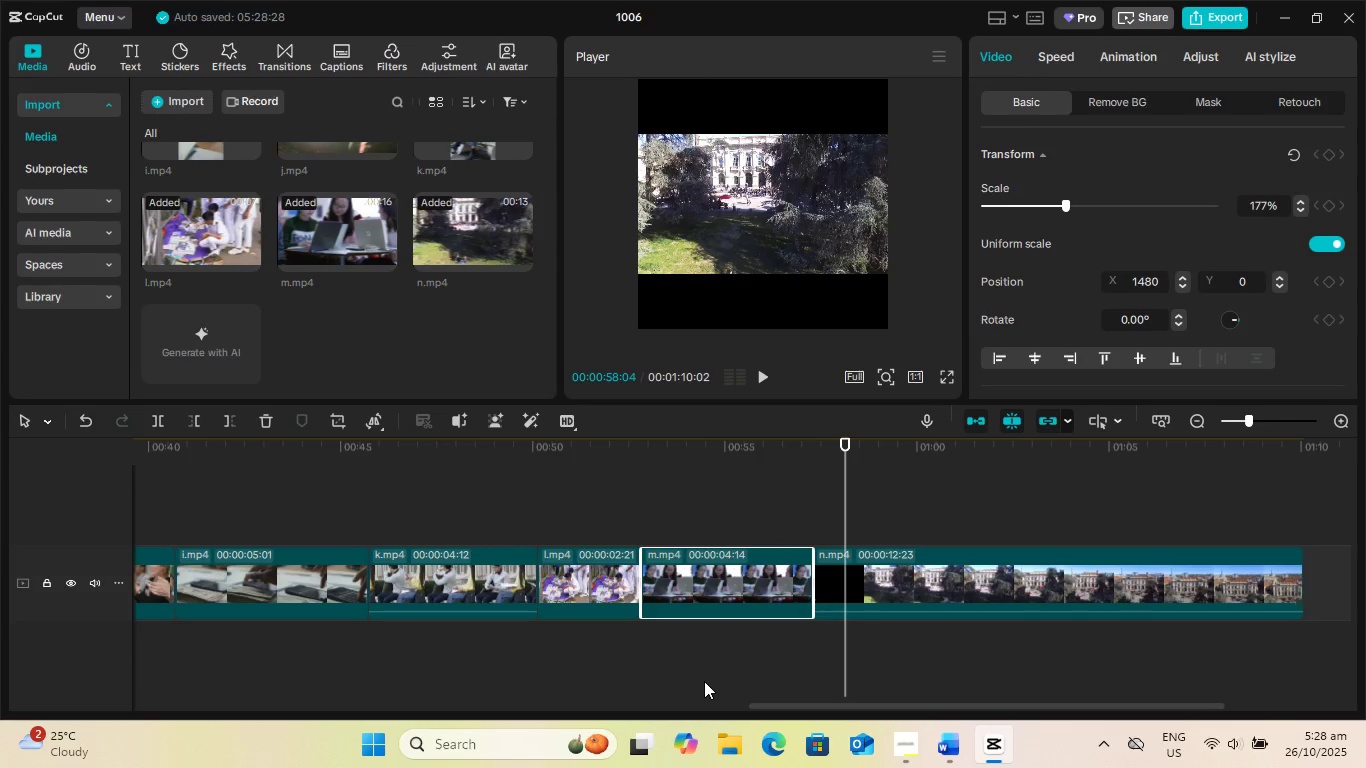 
wait(8.67)
 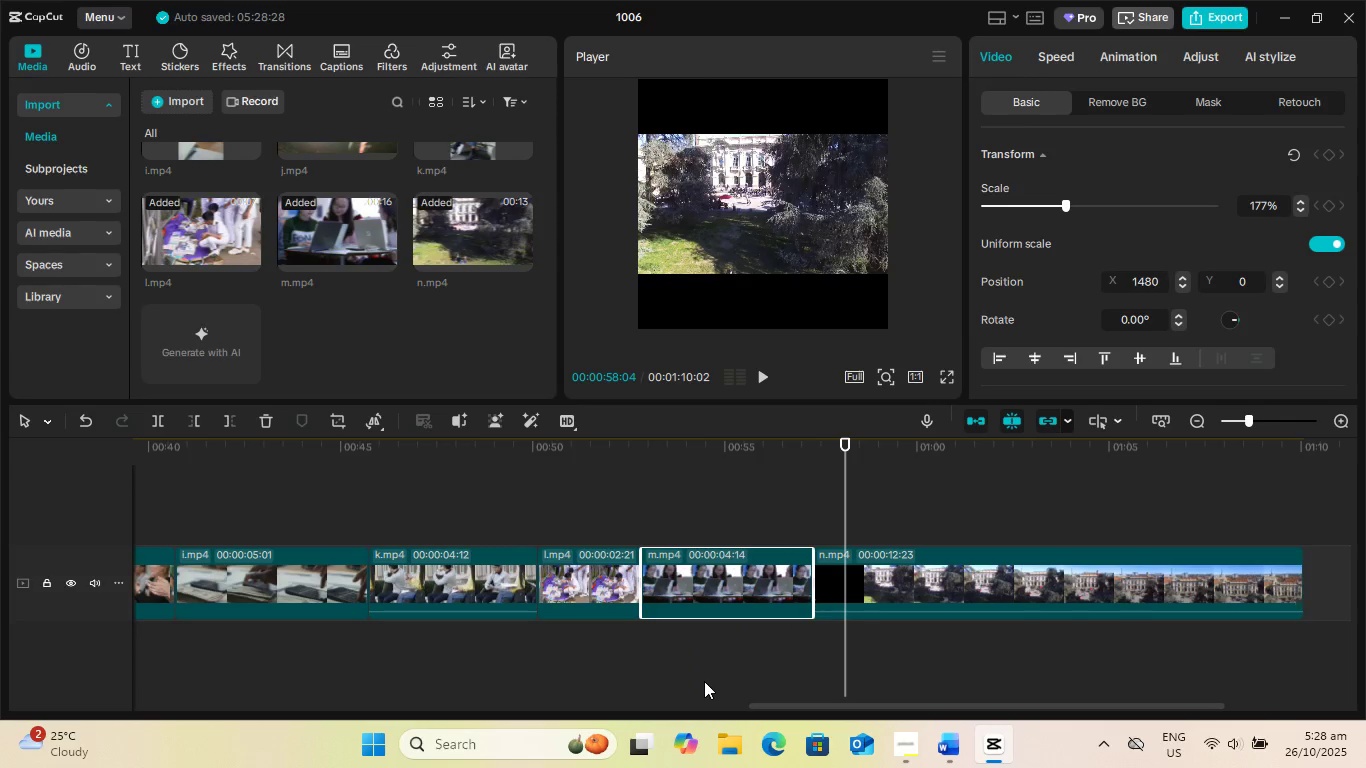 
left_click_drag(start_coordinate=[846, 652], to_coordinate=[704, 661])
 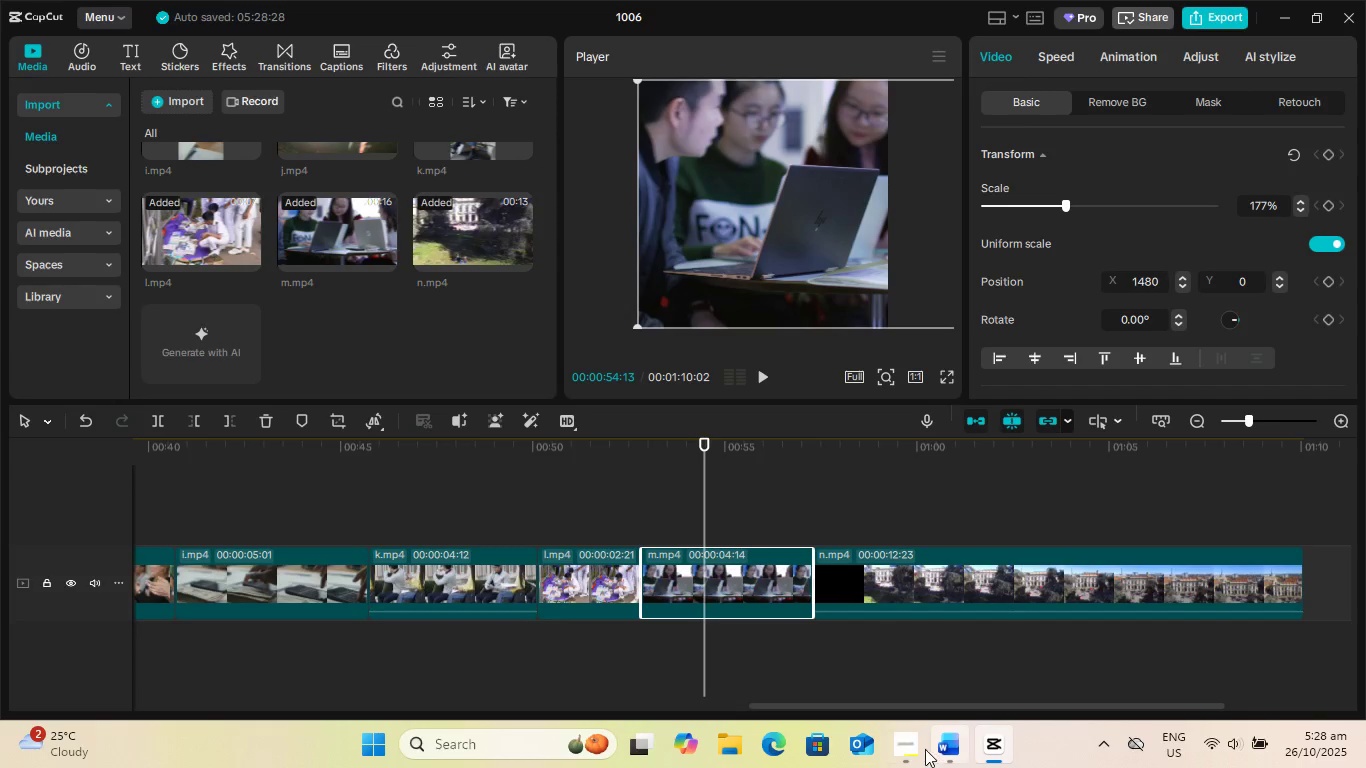 
left_click([908, 748])